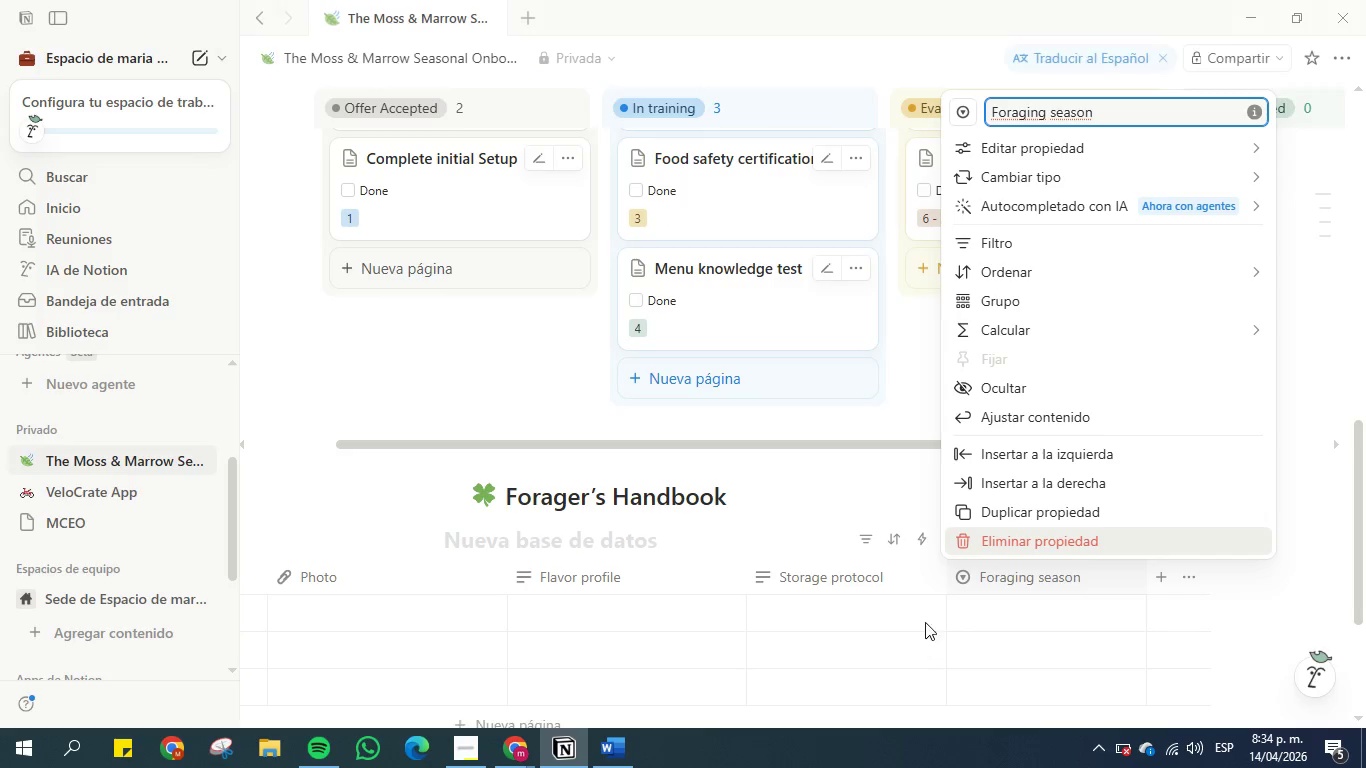 
left_click([865, 469])
 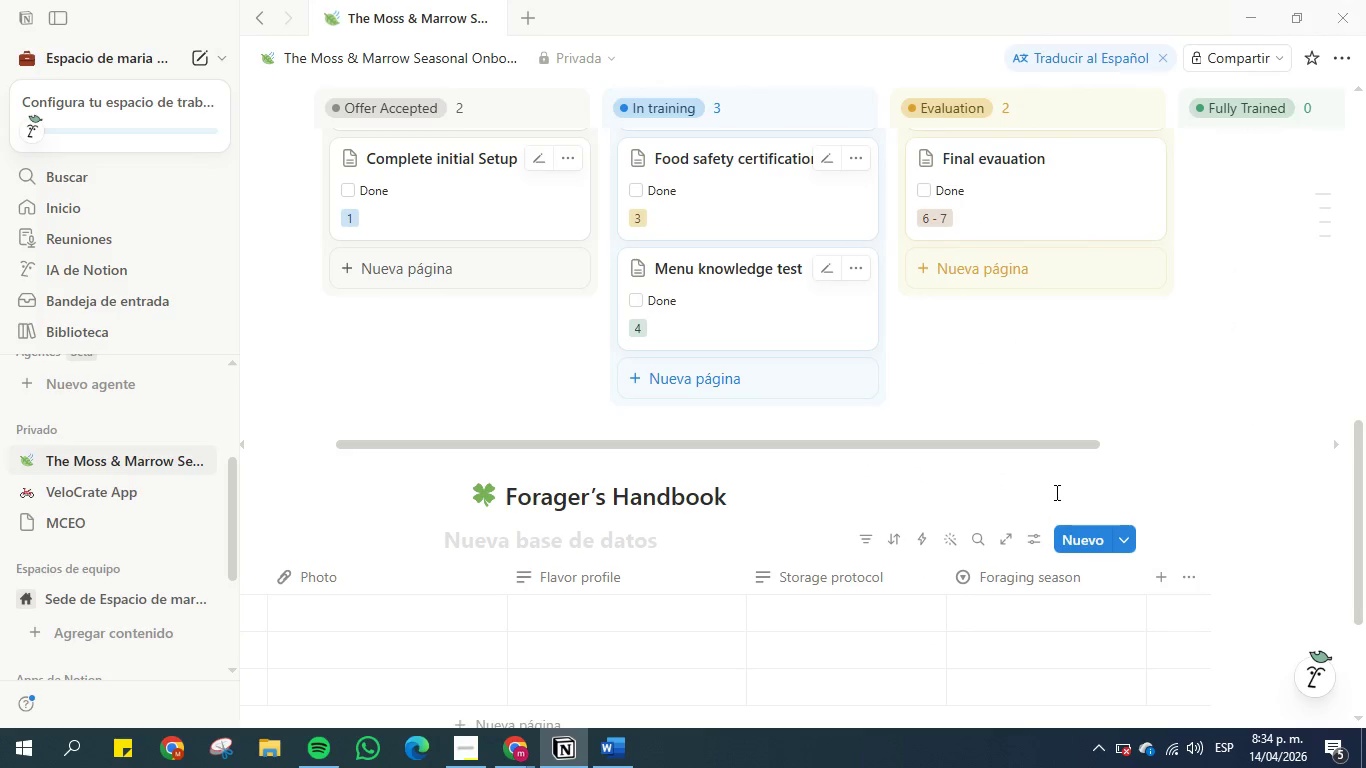 
scroll: coordinate [1049, 482], scroll_direction: down, amount: 1.0
 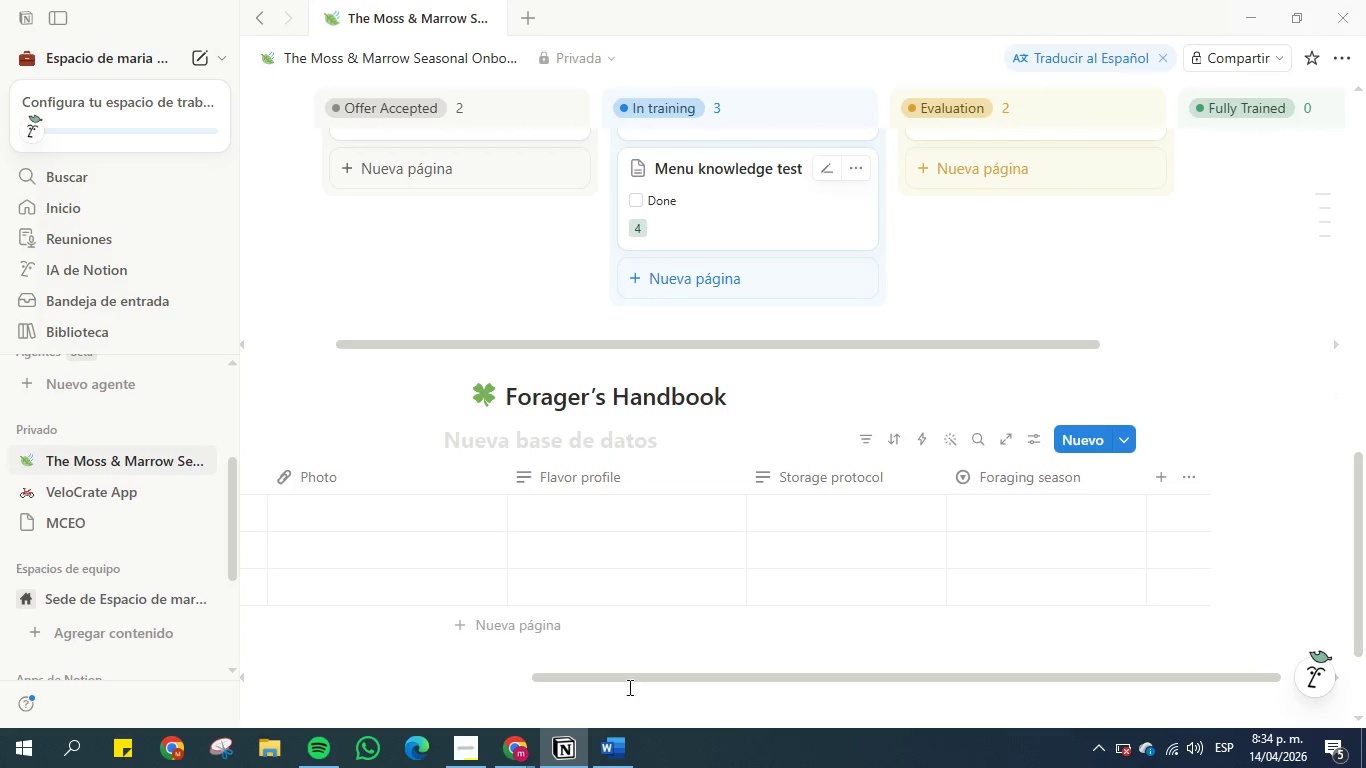 
left_click_drag(start_coordinate=[634, 678], to_coordinate=[353, 660])
 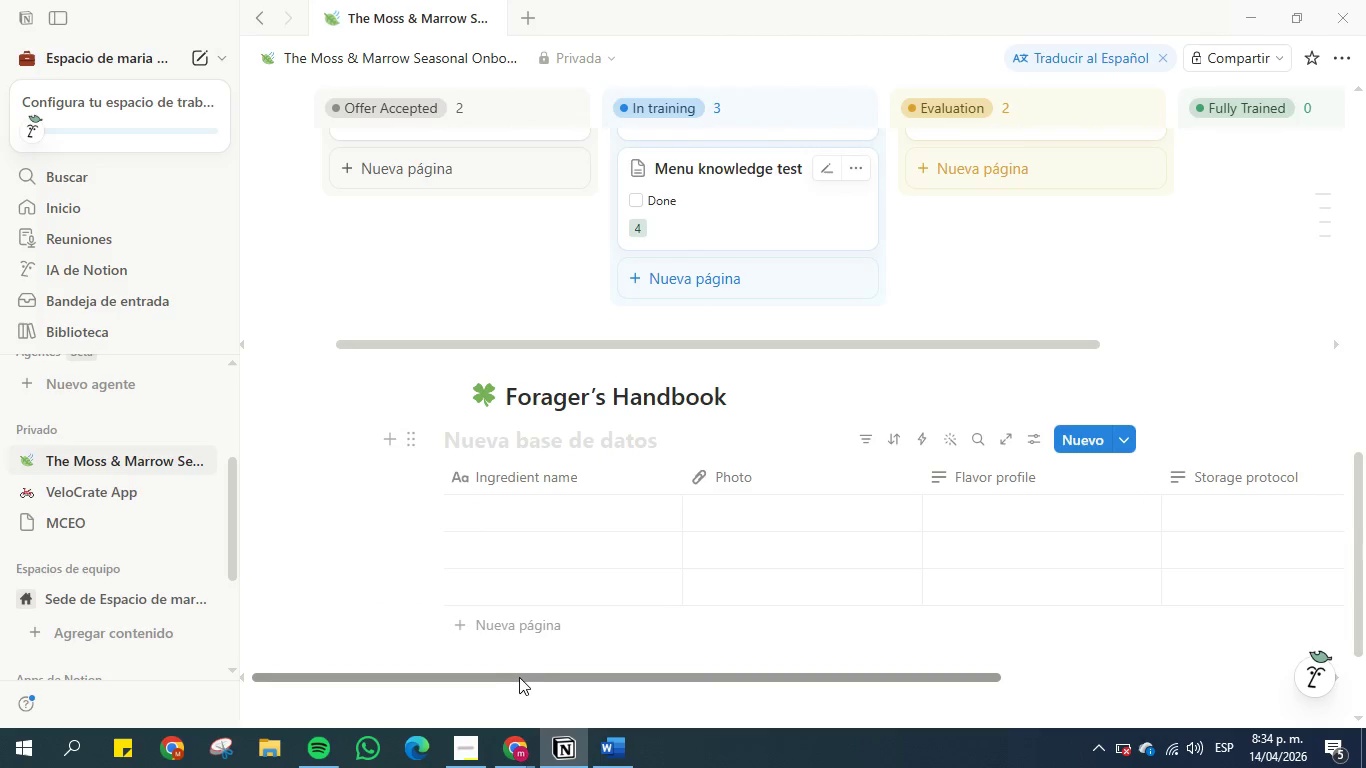 
left_click_drag(start_coordinate=[573, 671], to_coordinate=[420, 660])
 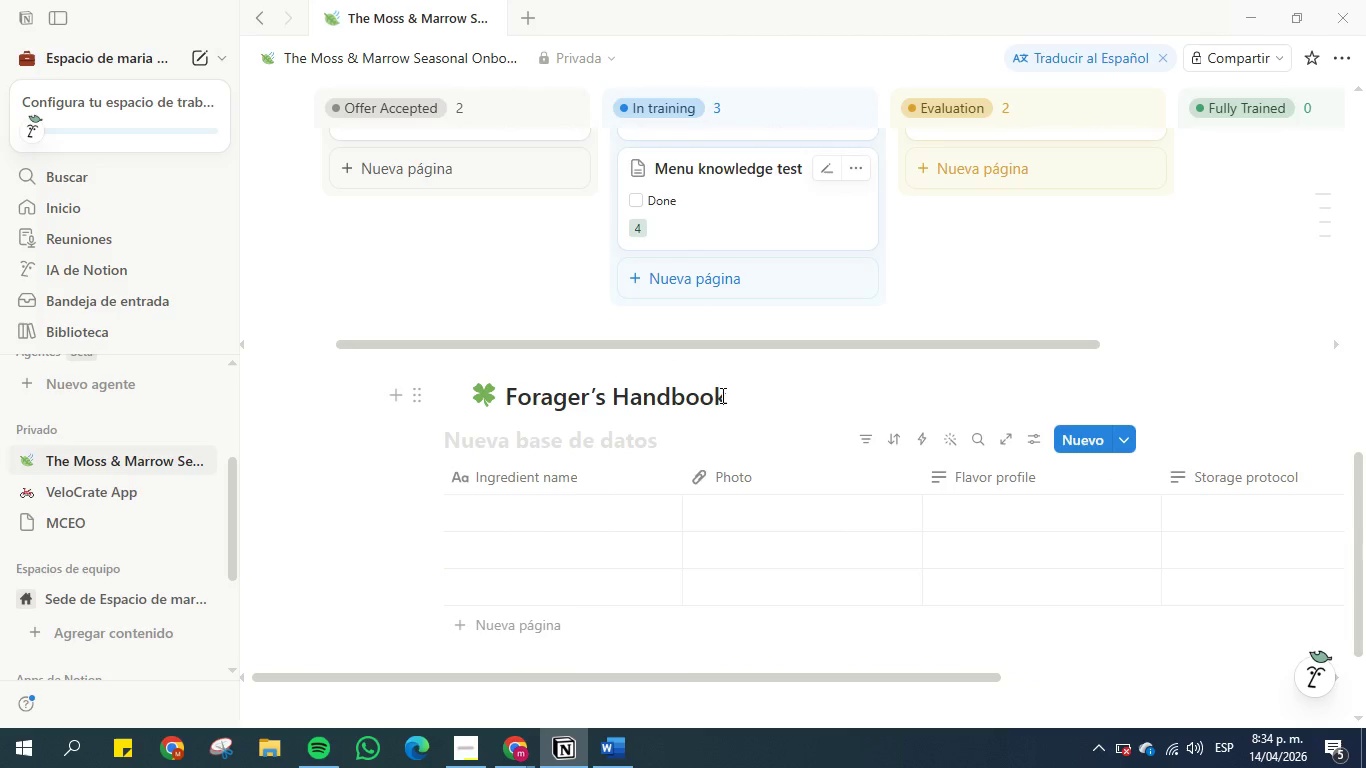 
left_click([726, 396])
 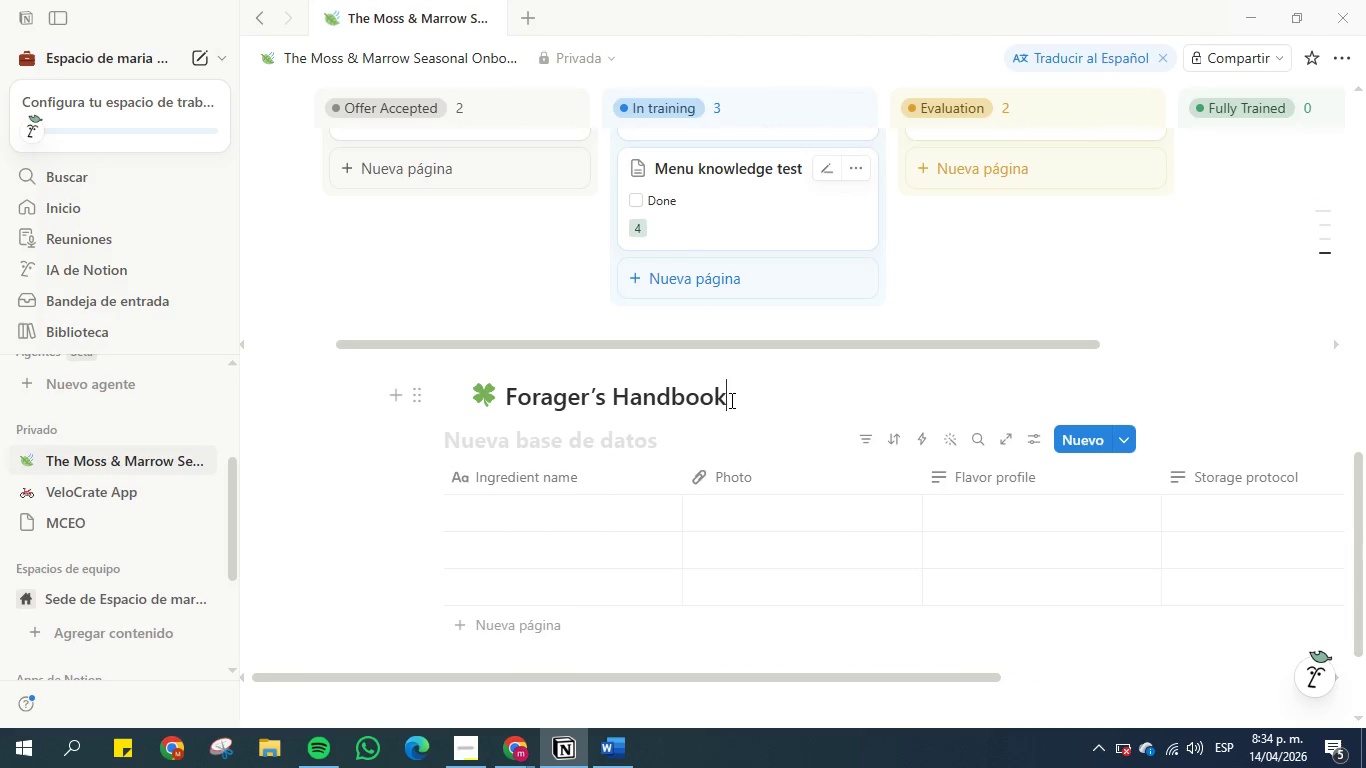 
left_click_drag(start_coordinate=[730, 400], to_coordinate=[505, 403])
 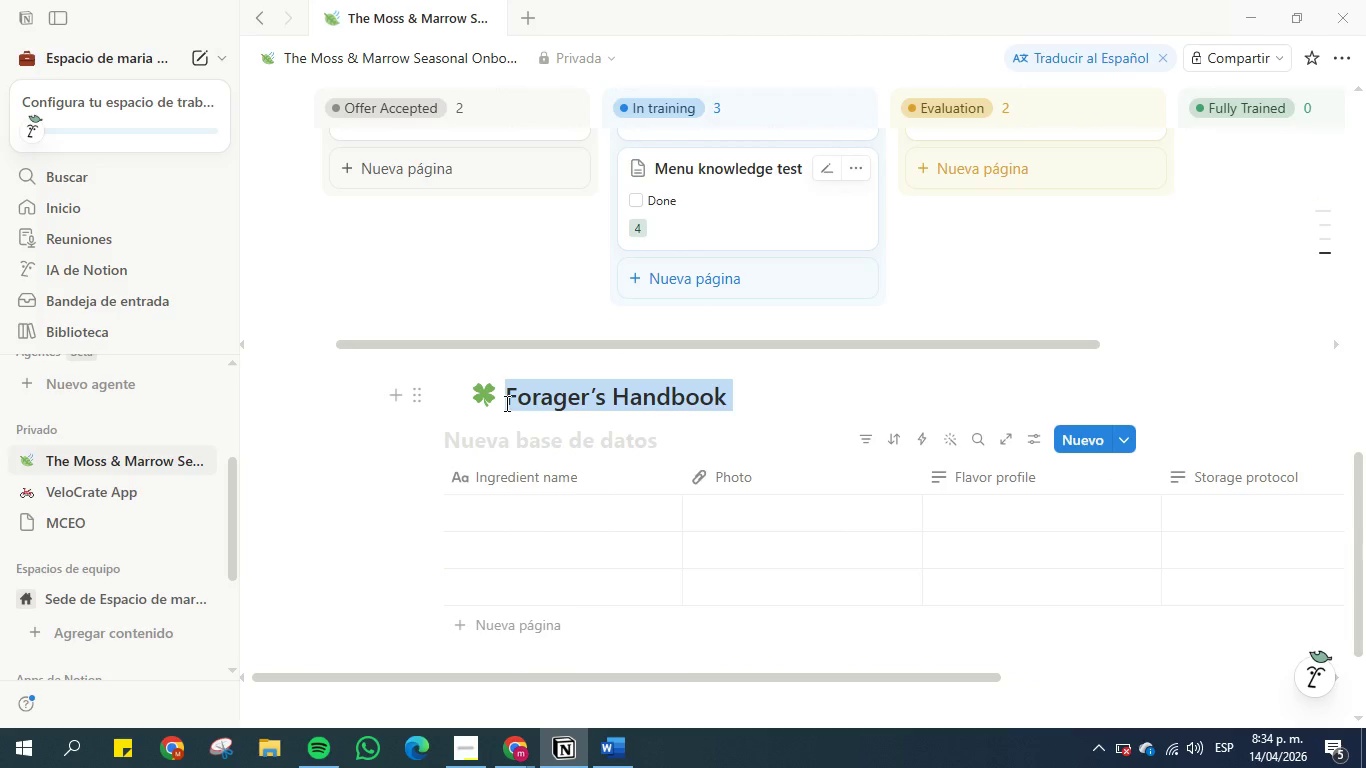 
key(Control+C)
 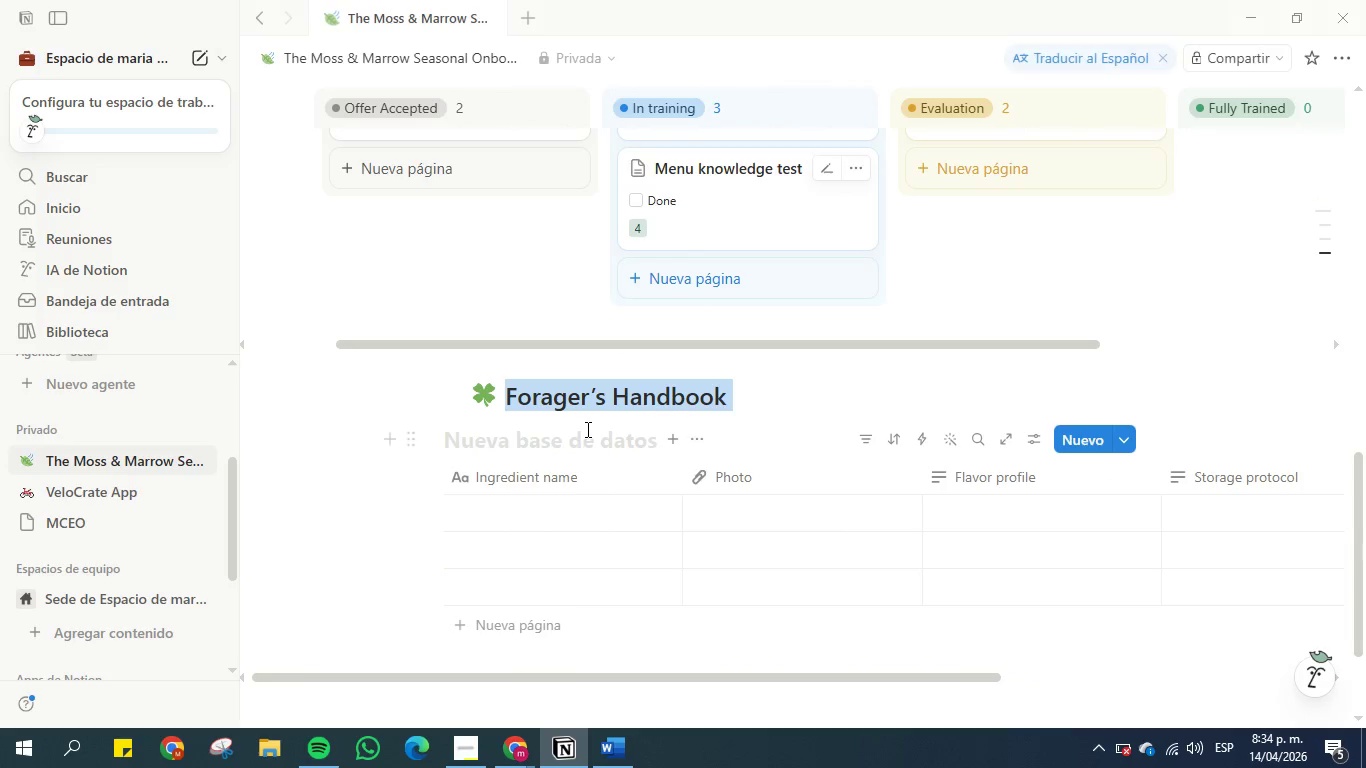 
left_click([584, 445])
 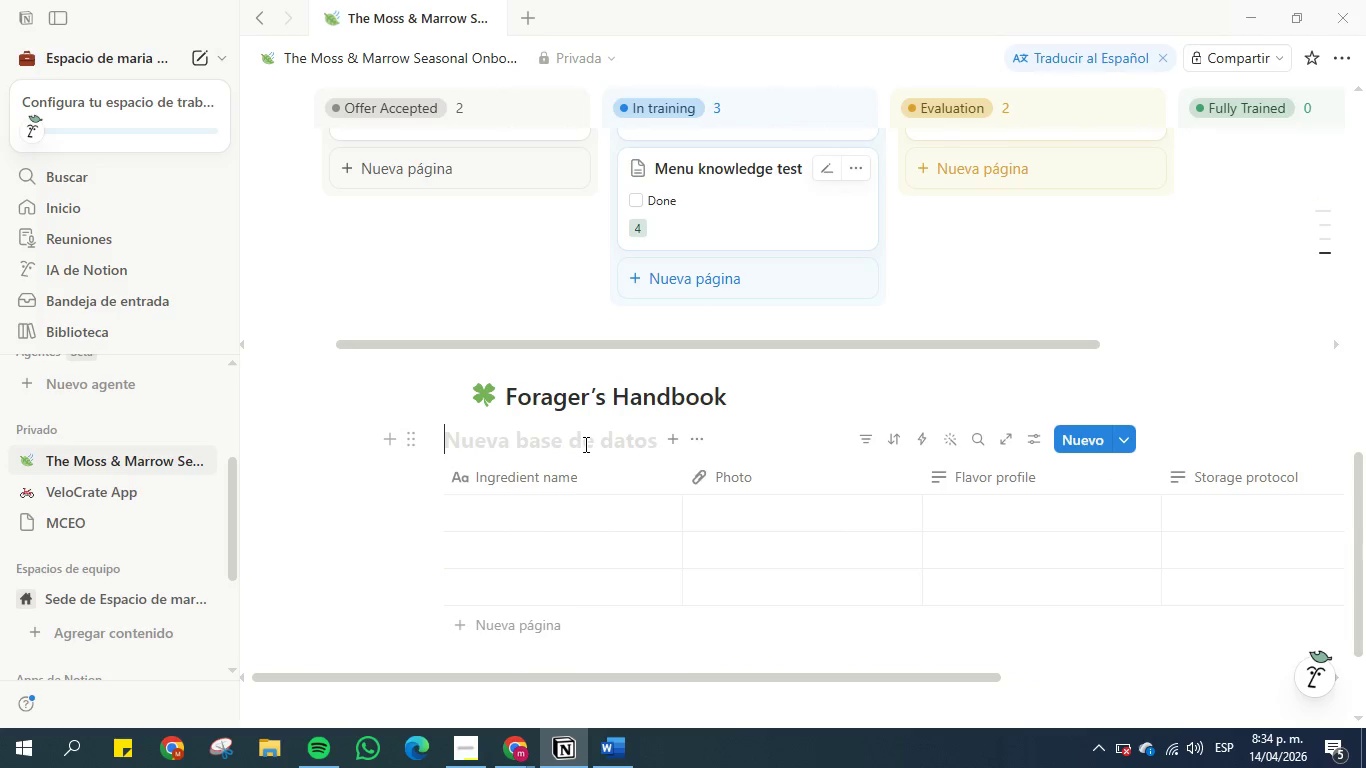 
key(Control+V)
 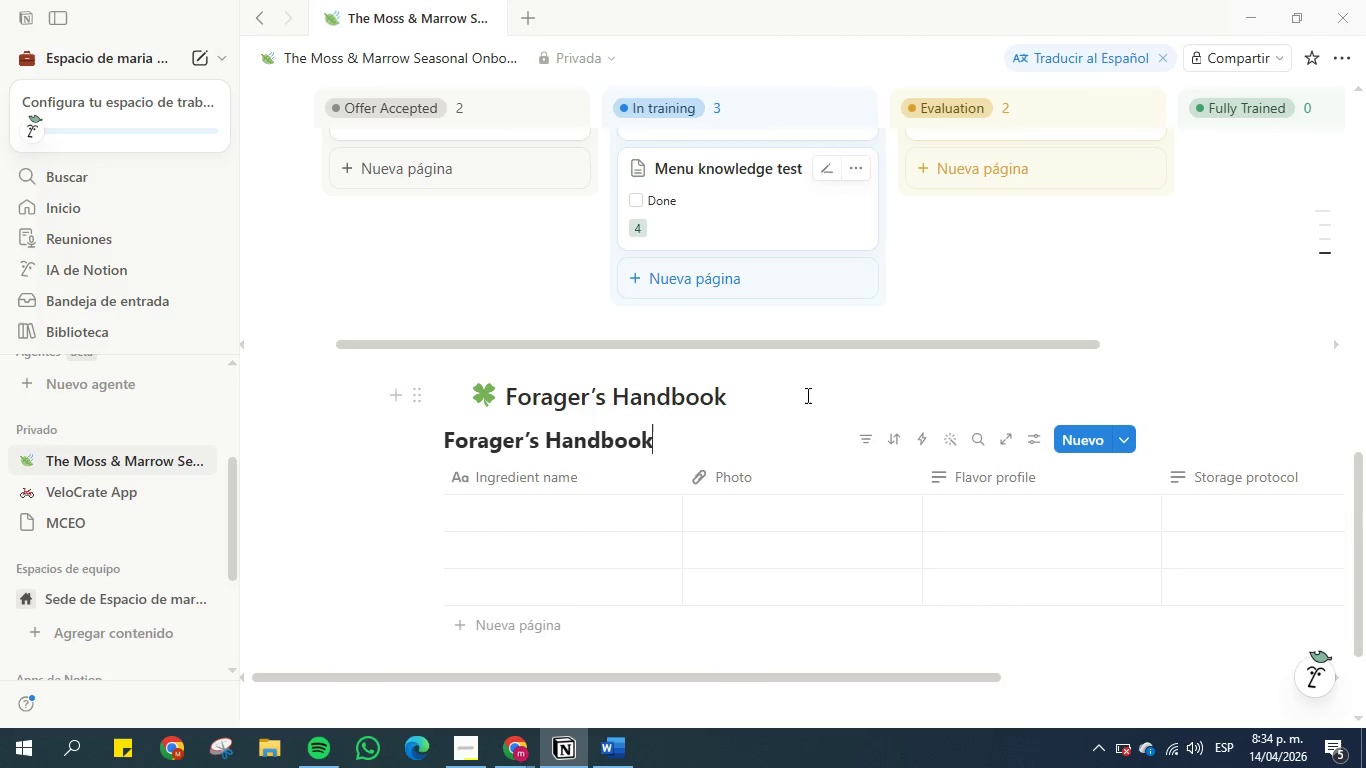 
left_click([810, 395])
 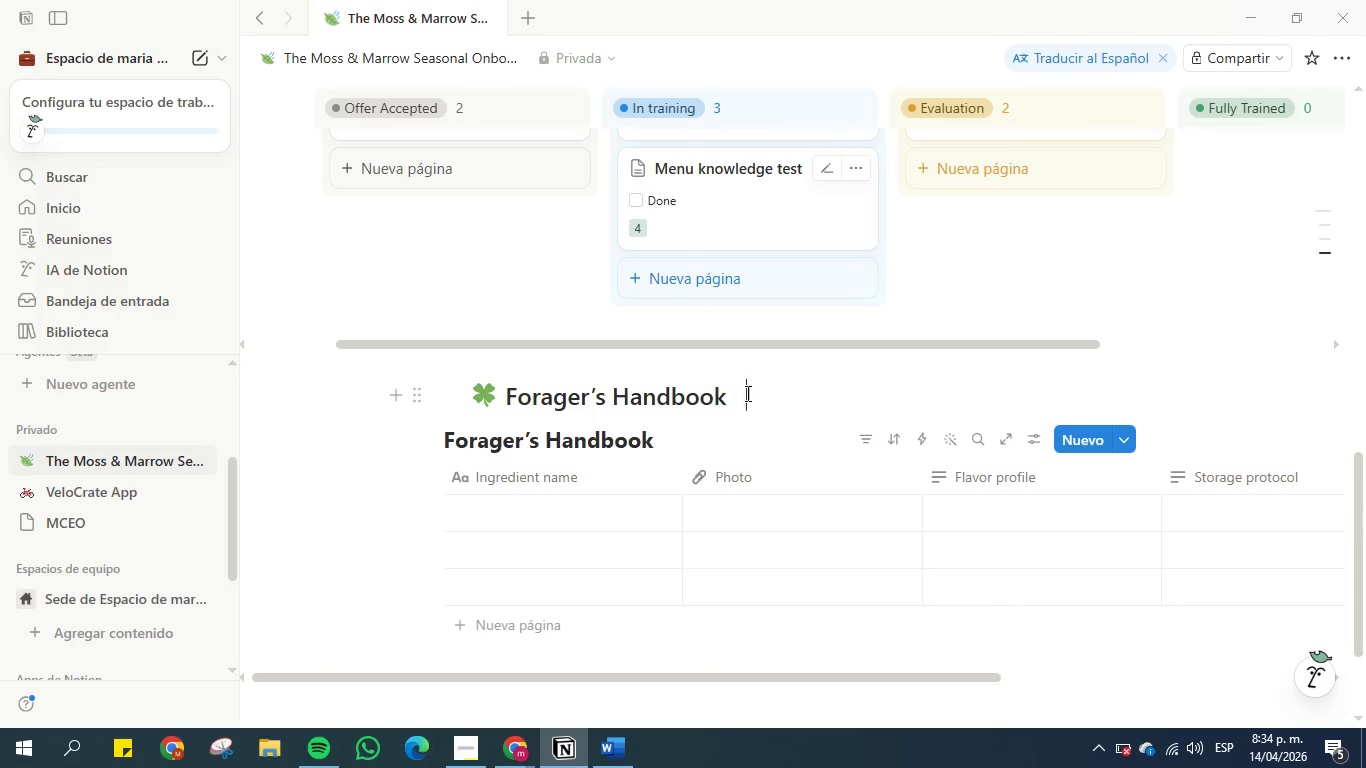 
left_click([741, 366])
 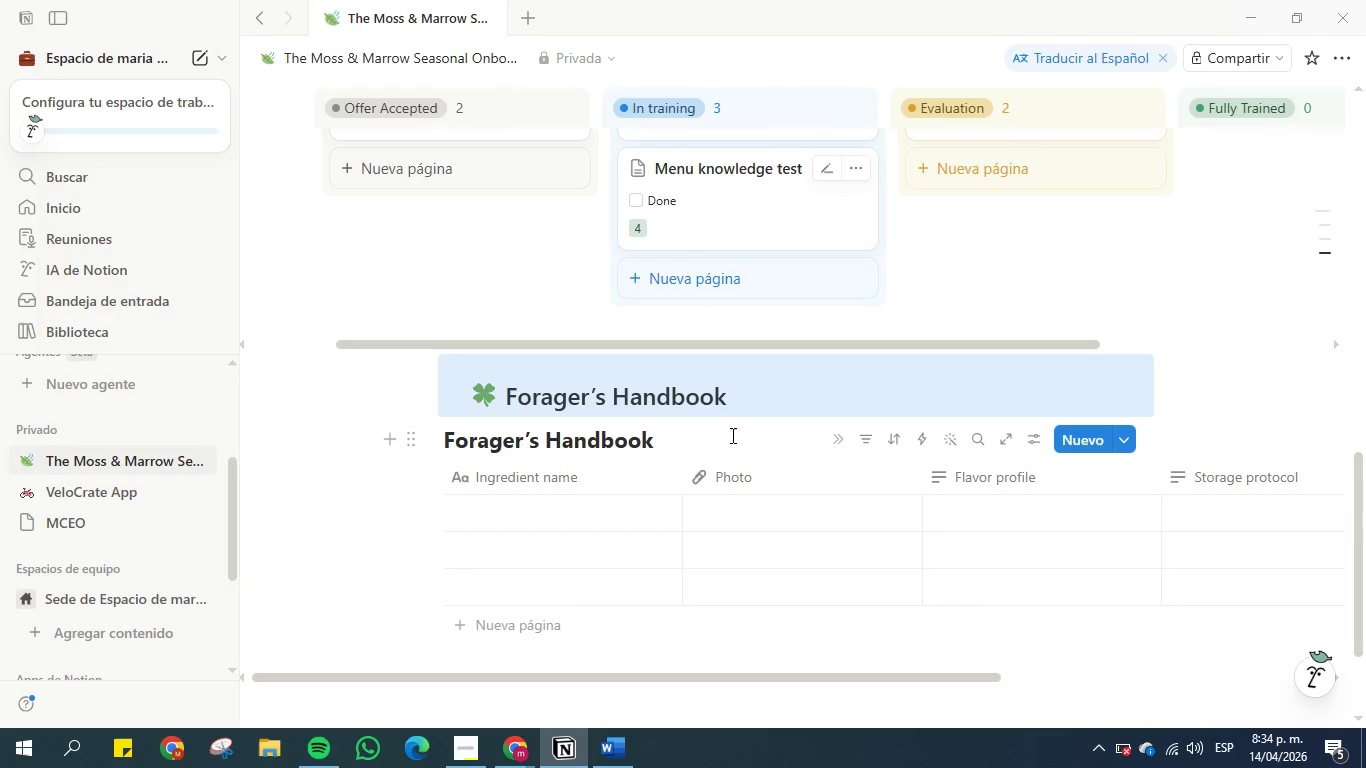 
left_click([670, 440])
 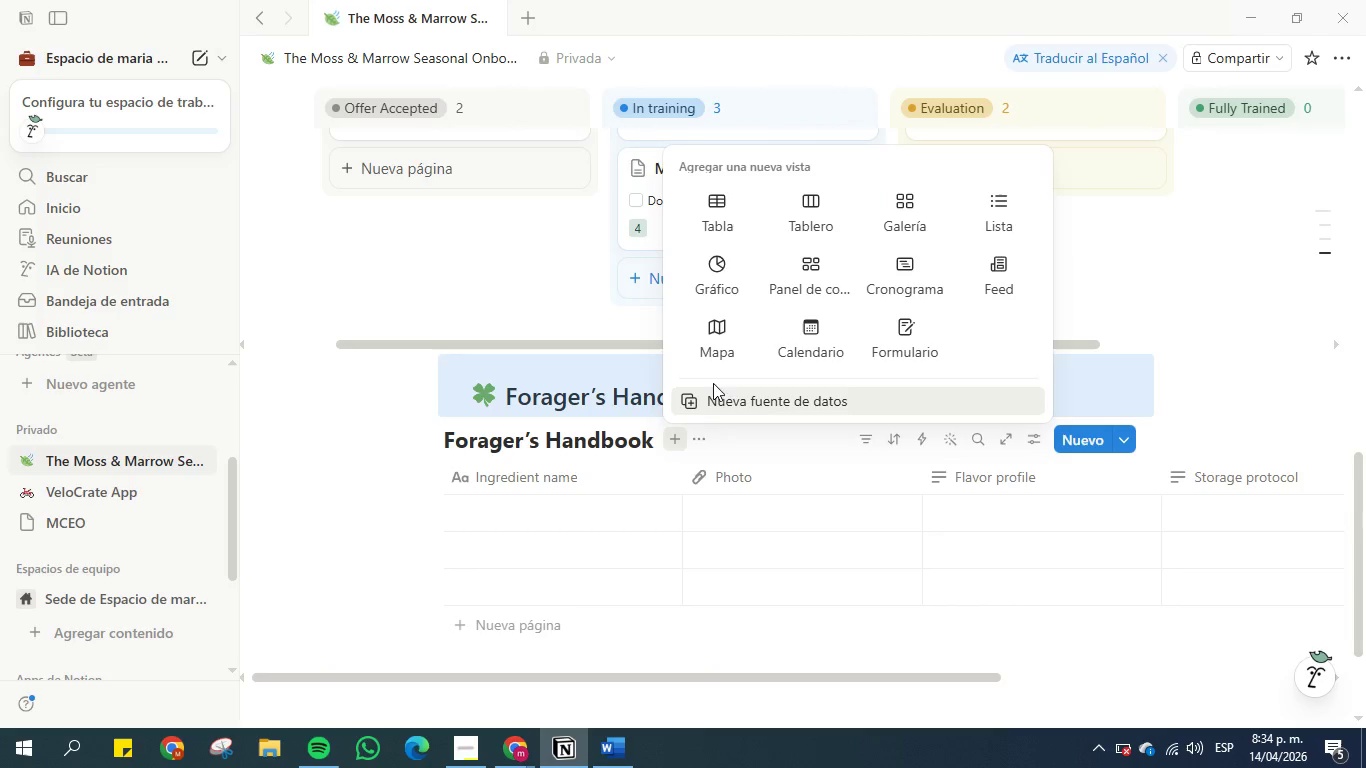 
left_click([702, 440])
 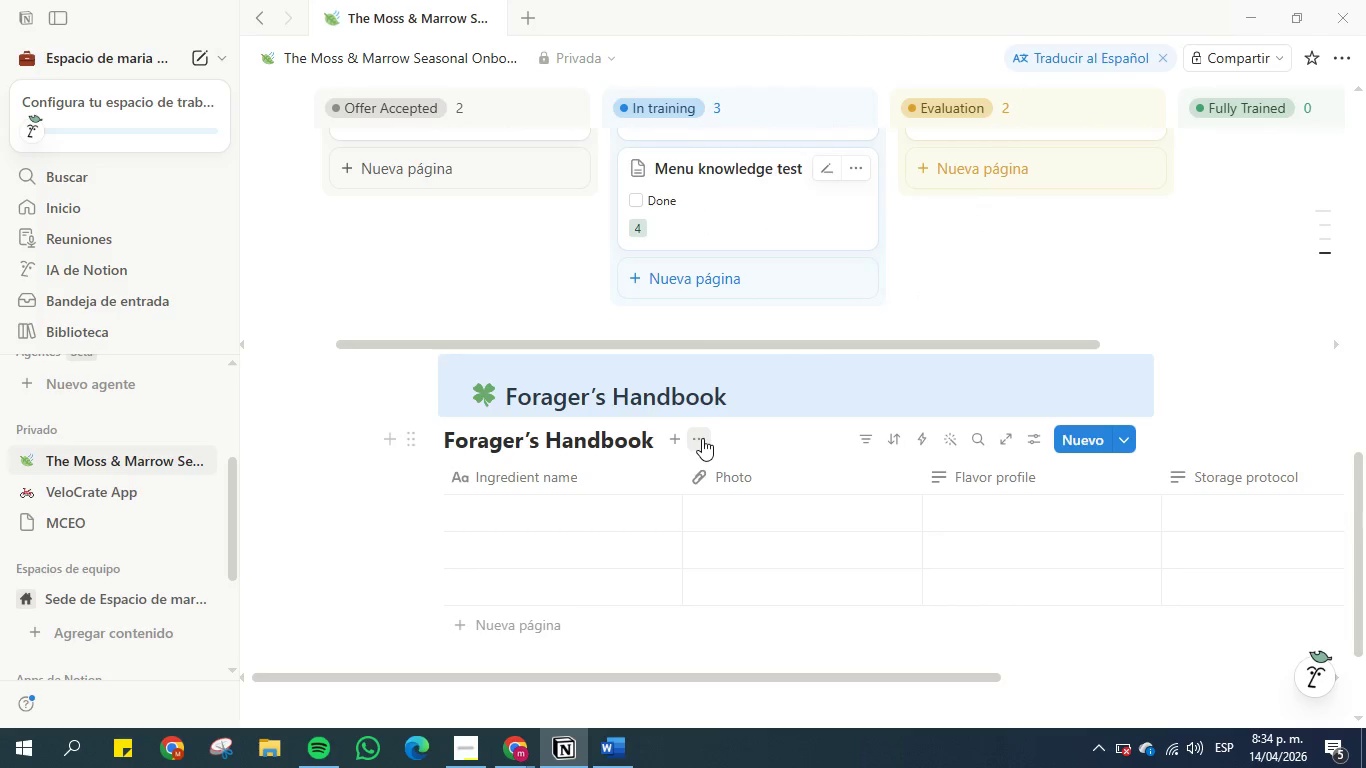 
left_click([702, 438])
 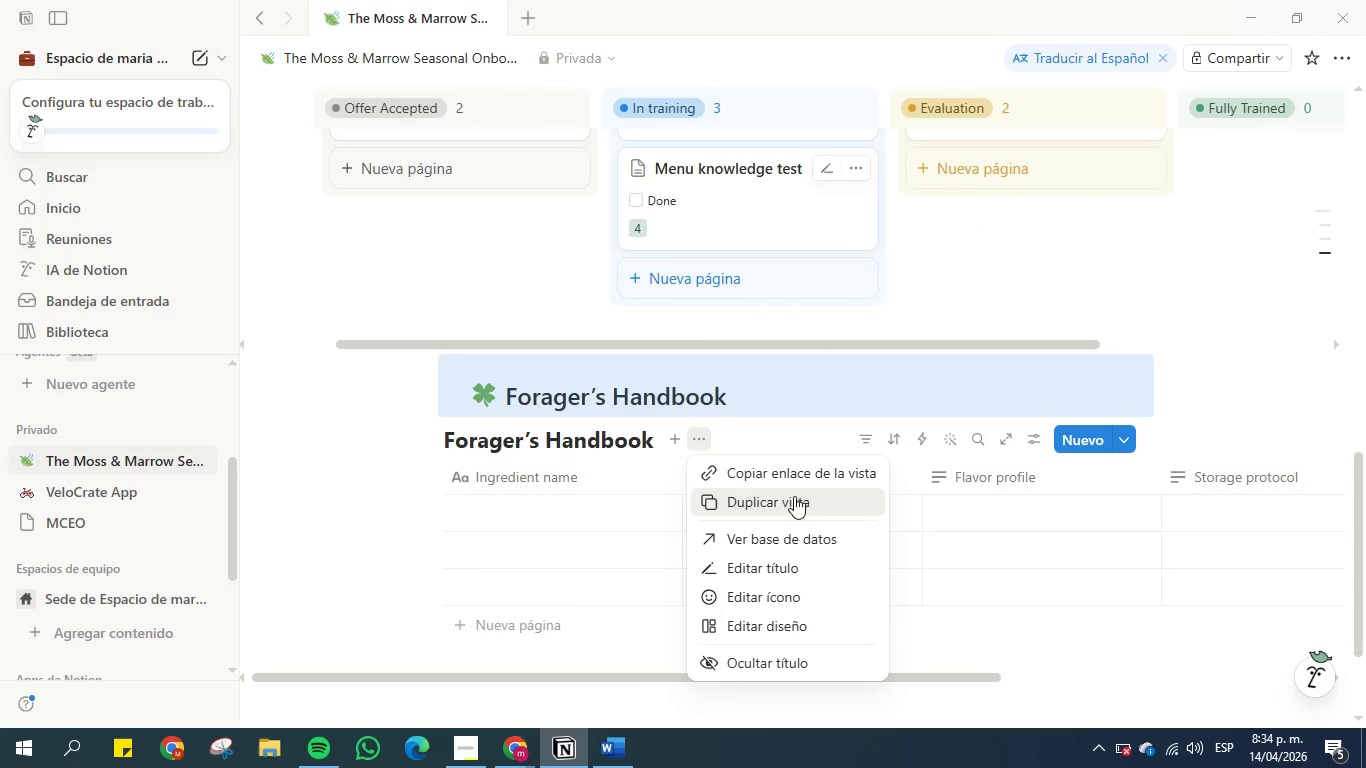 
wait(8.5)
 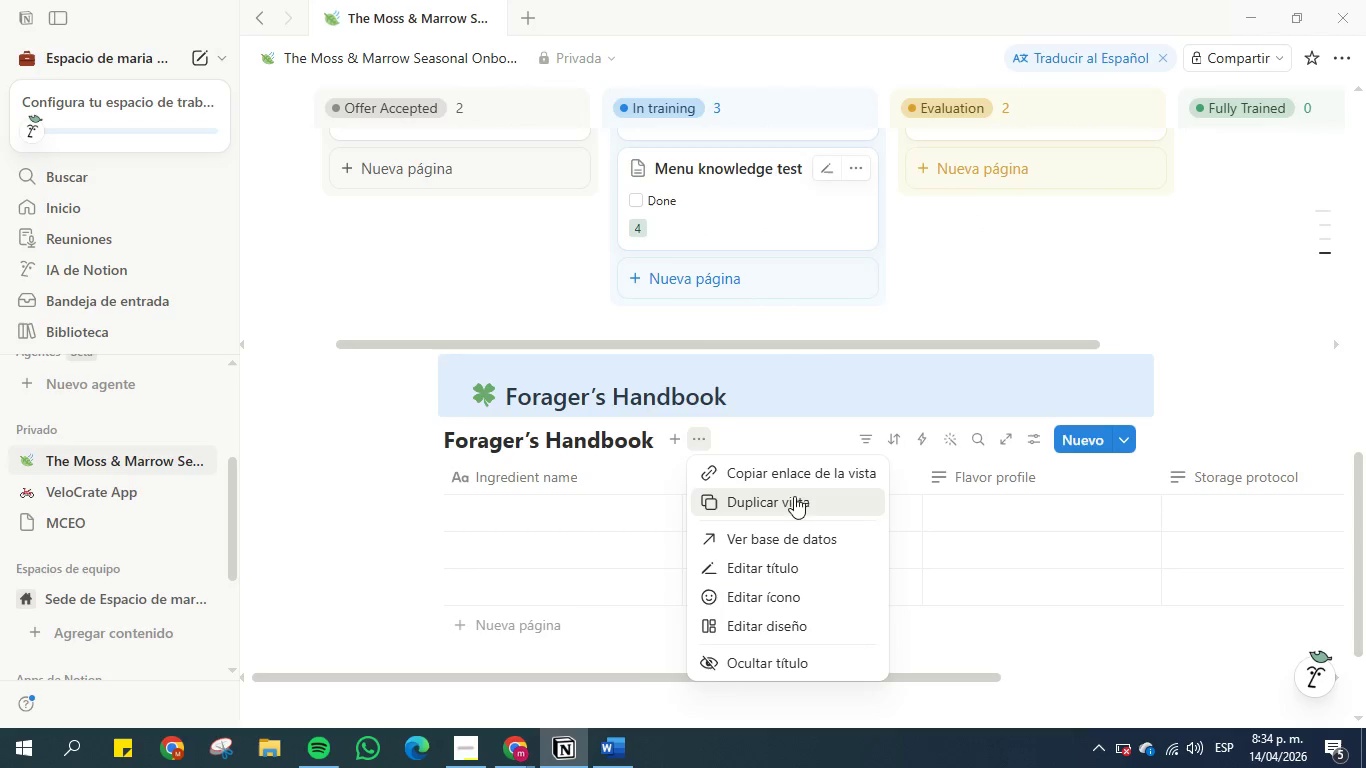 
left_click([800, 507])
 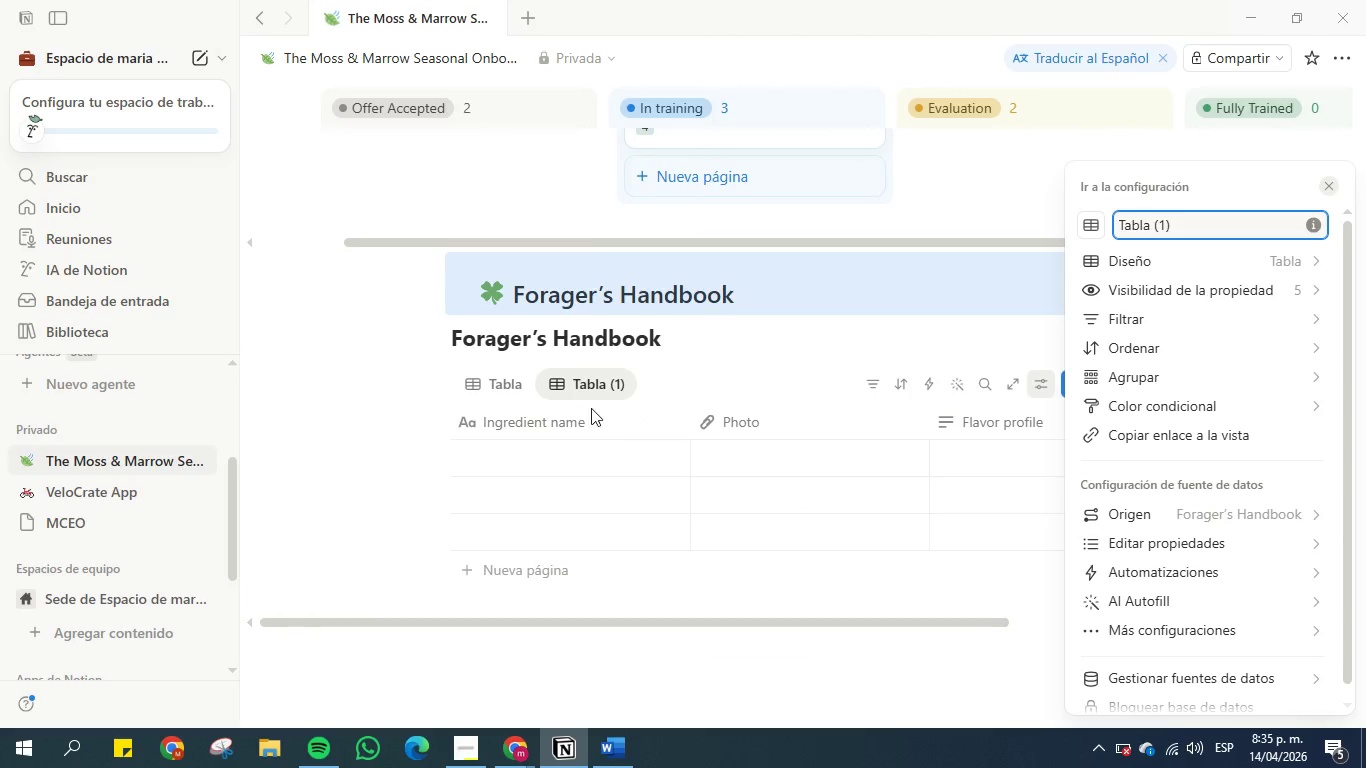 
left_click([580, 384])
 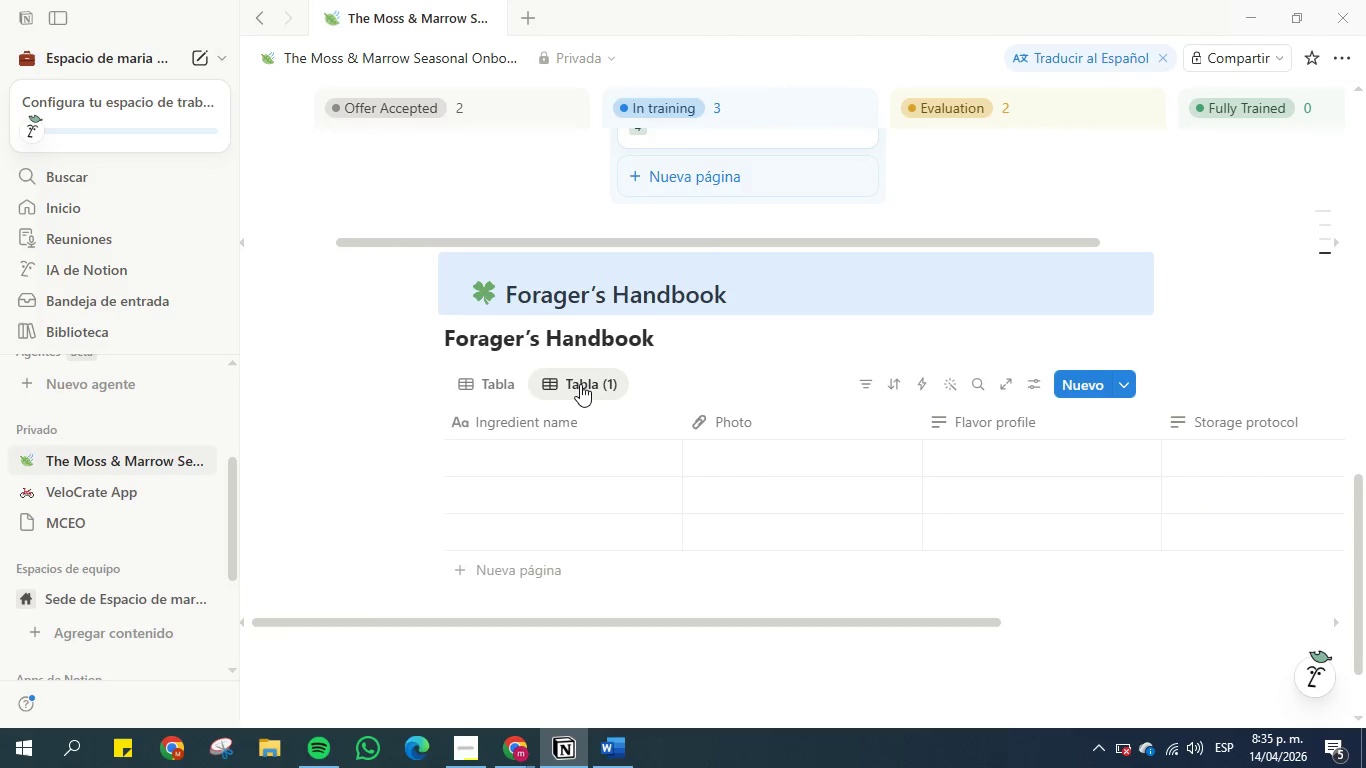 
left_click([580, 384])
 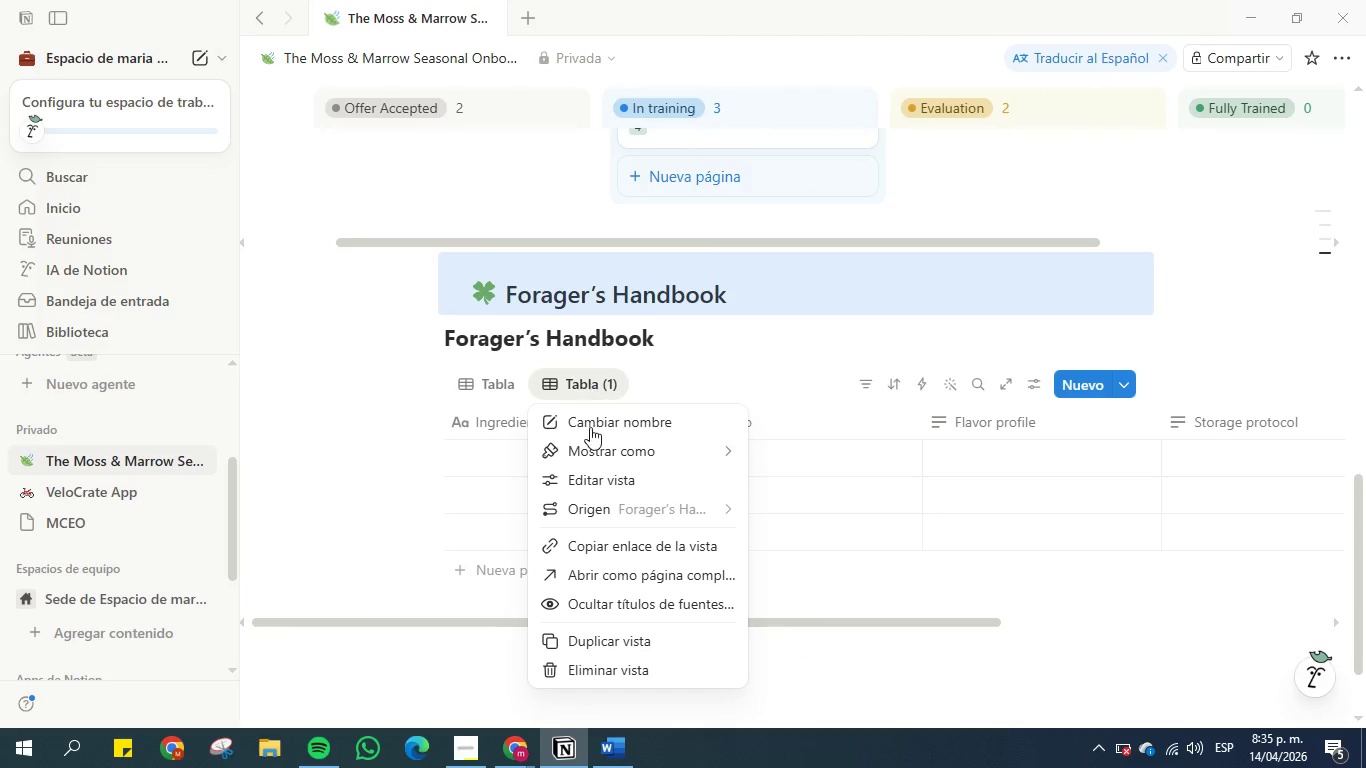 
left_click([611, 486])
 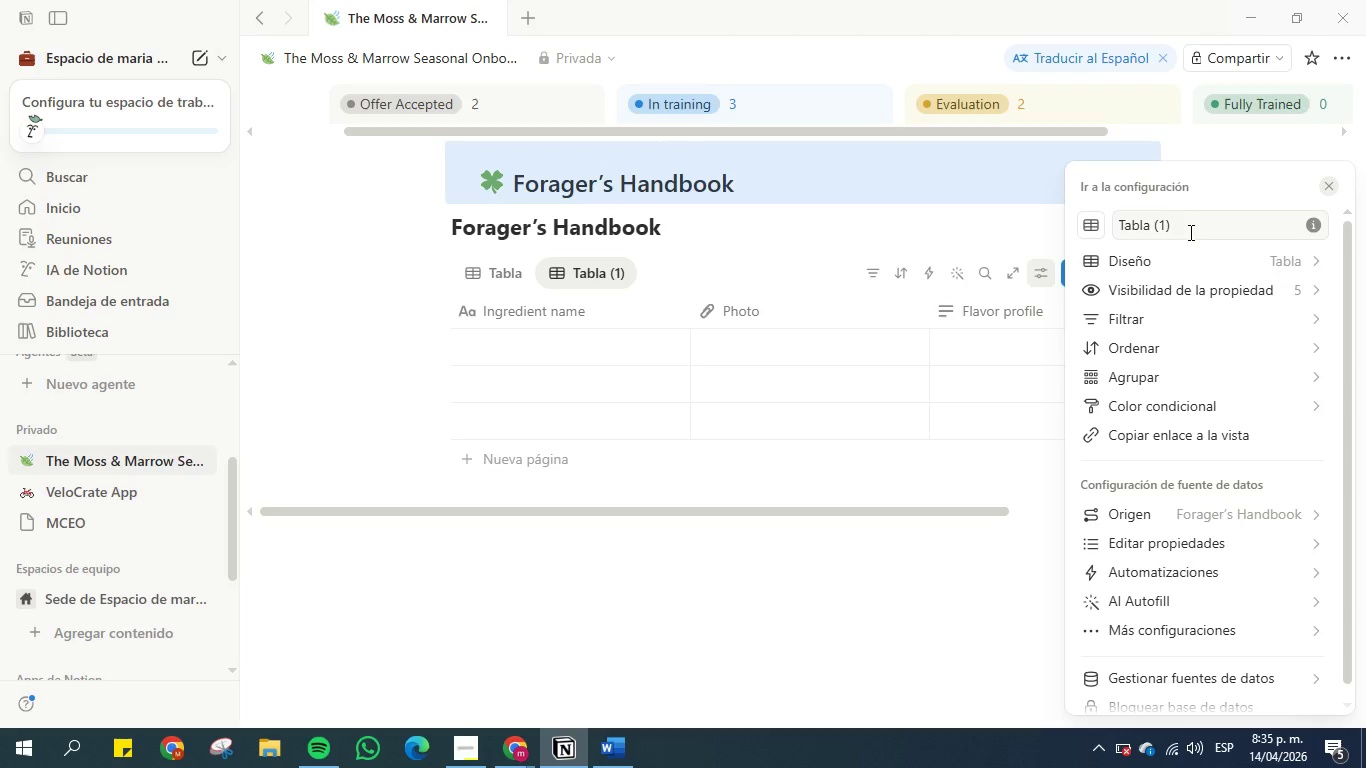 
mouse_move([1191, 279])
 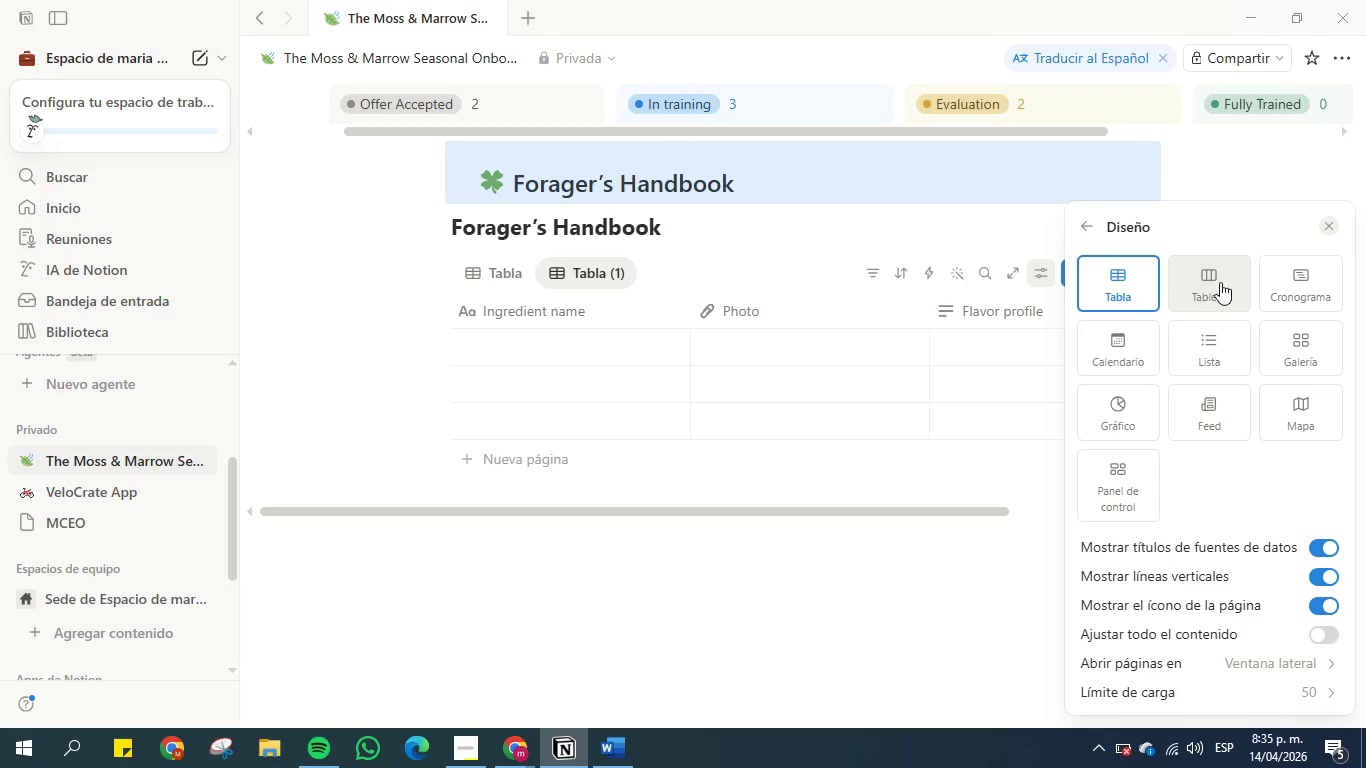 
left_click([1295, 341])
 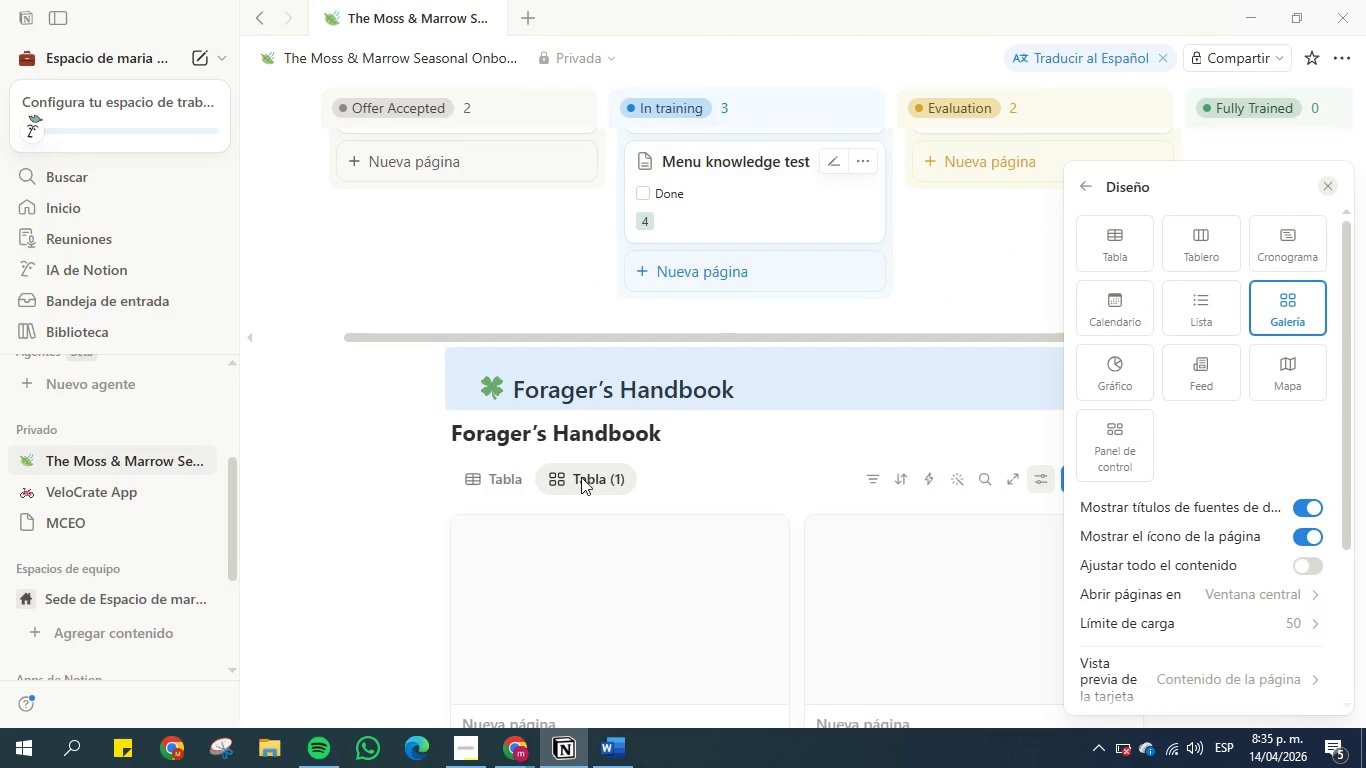 
left_click([596, 481])
 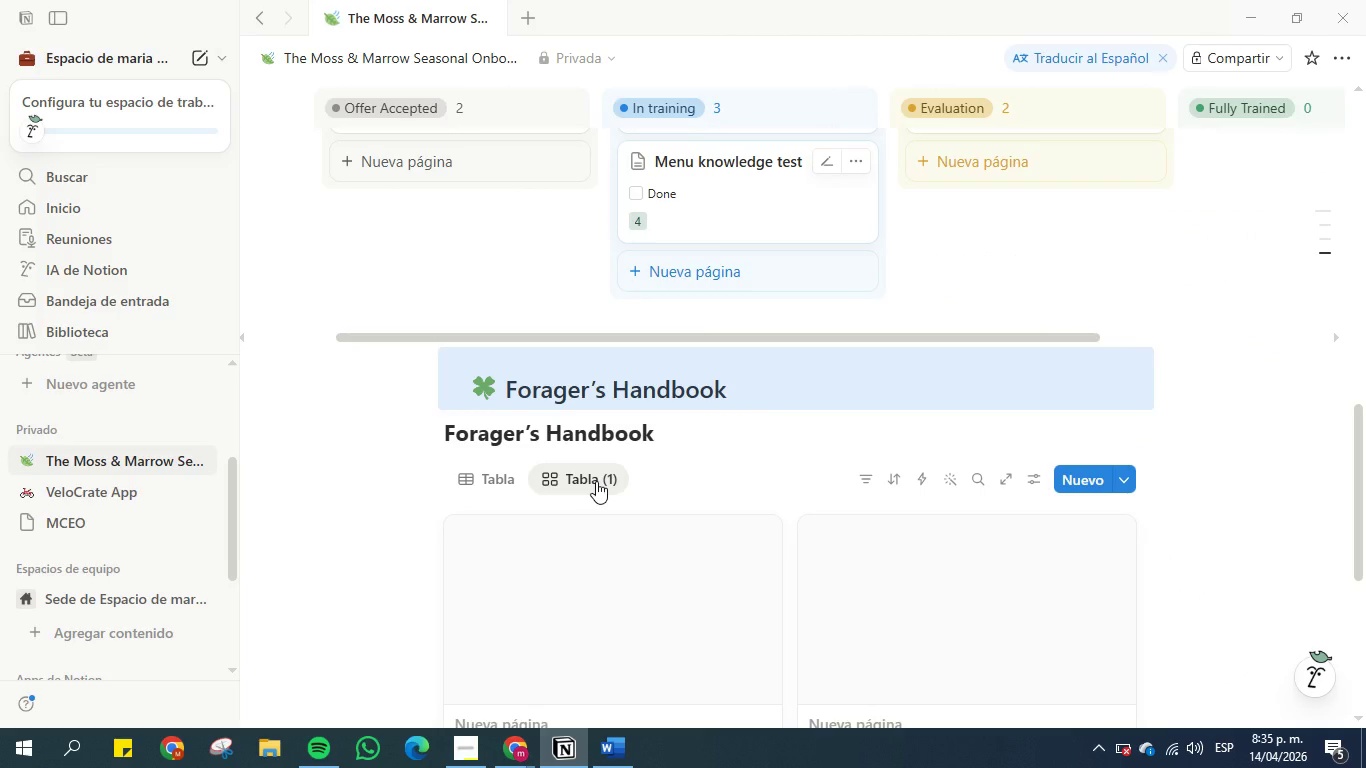 
left_click([596, 481])
 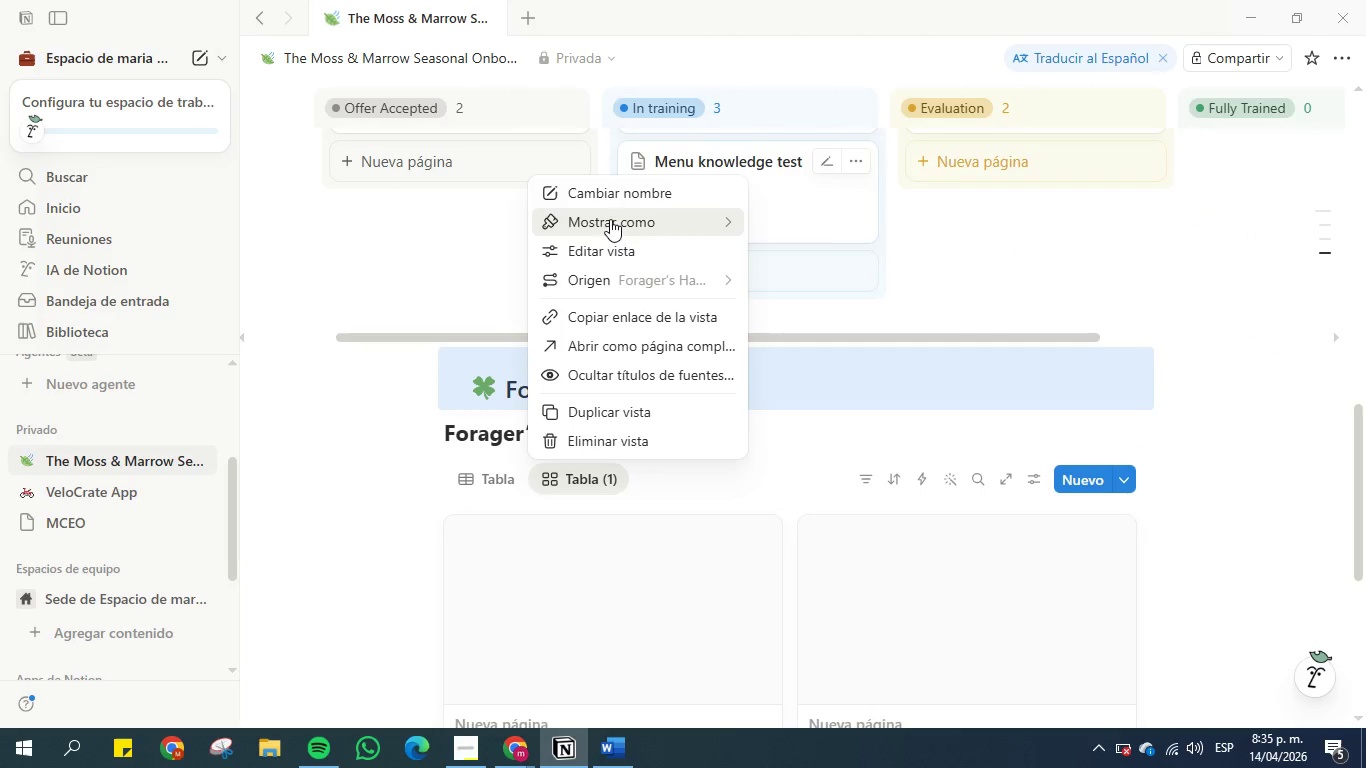 
left_click([610, 195])
 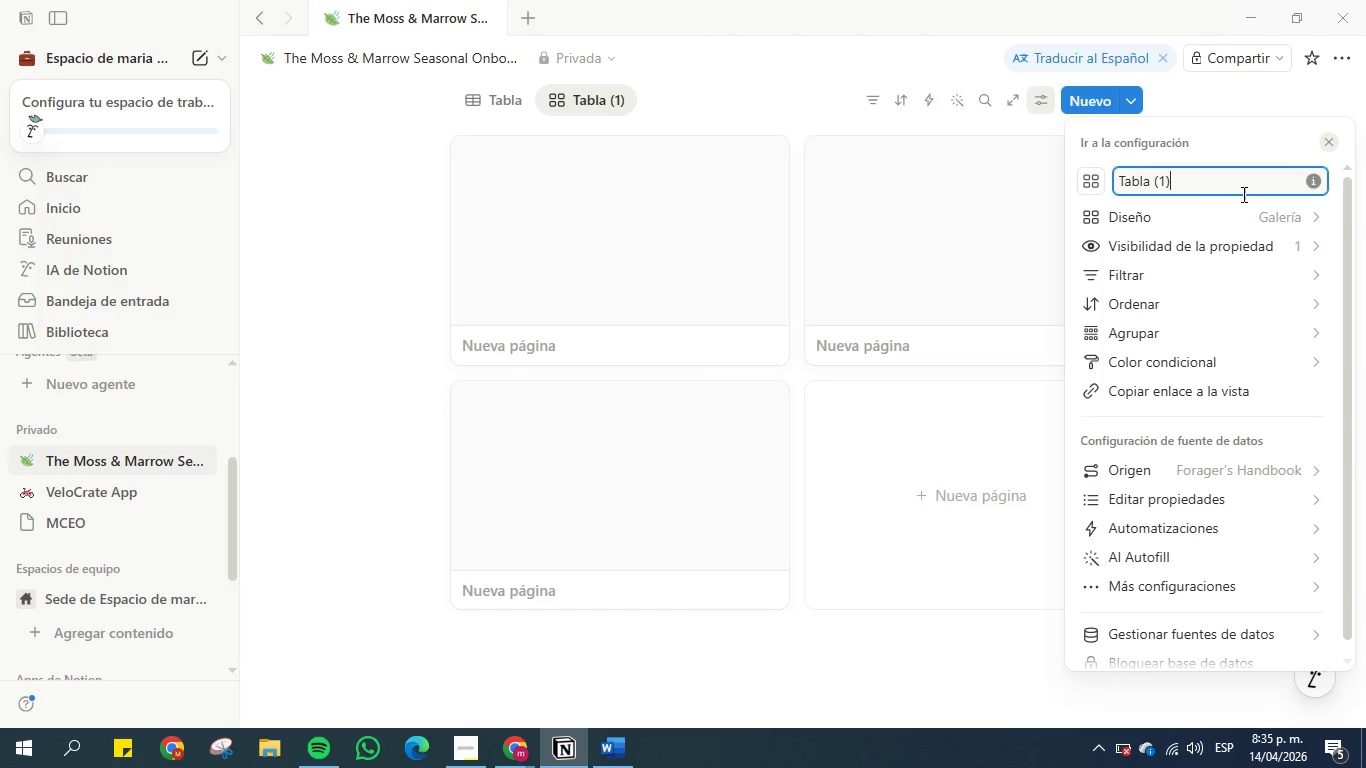 
double_click([1247, 186])
 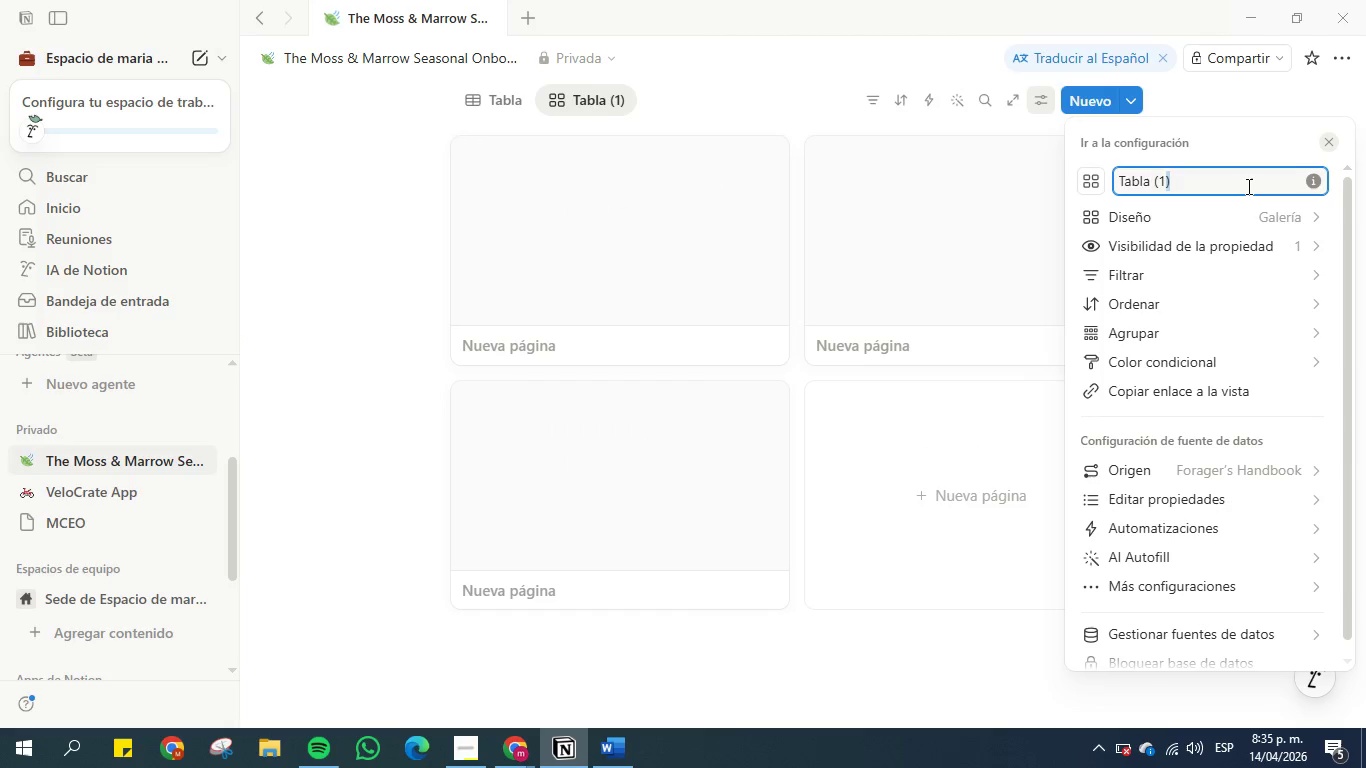 
triple_click([1247, 186])
 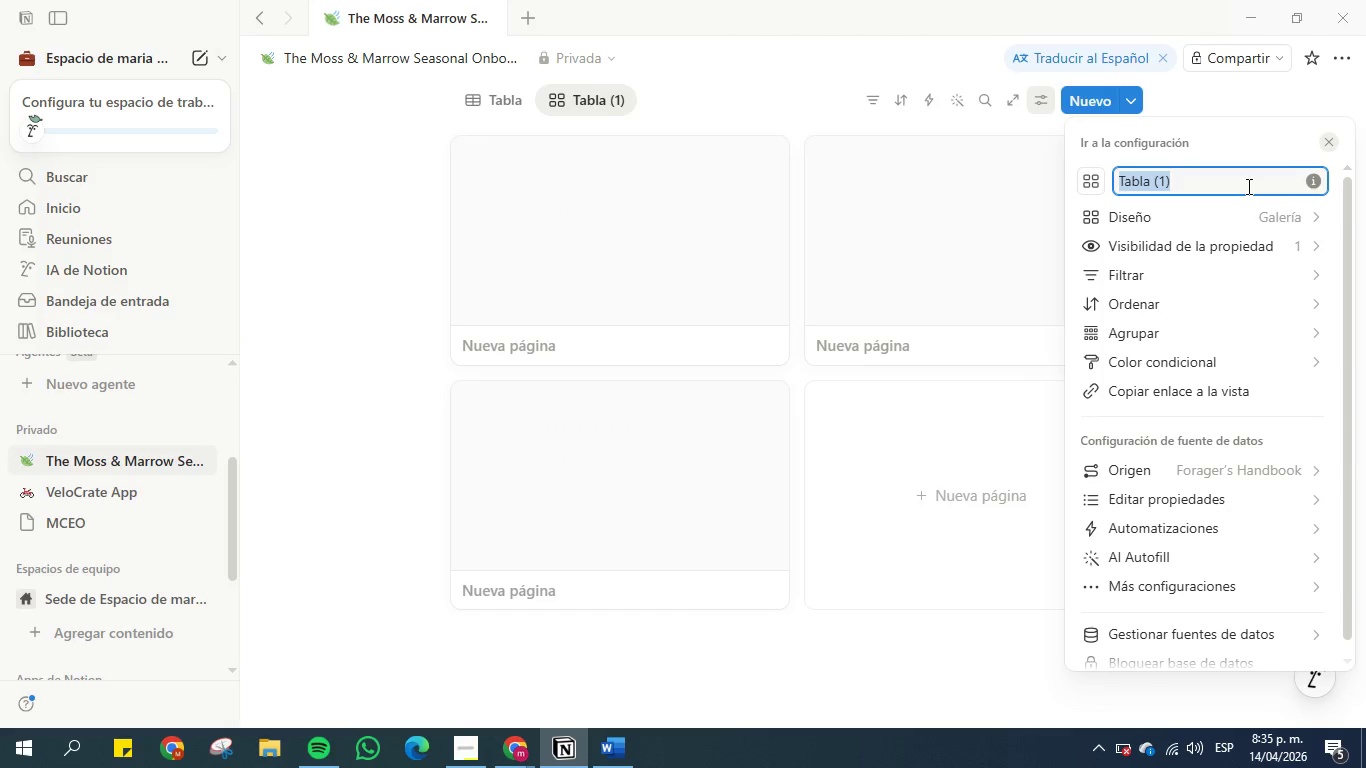 
type(Galleru)
key(Backspace)
type(y)
 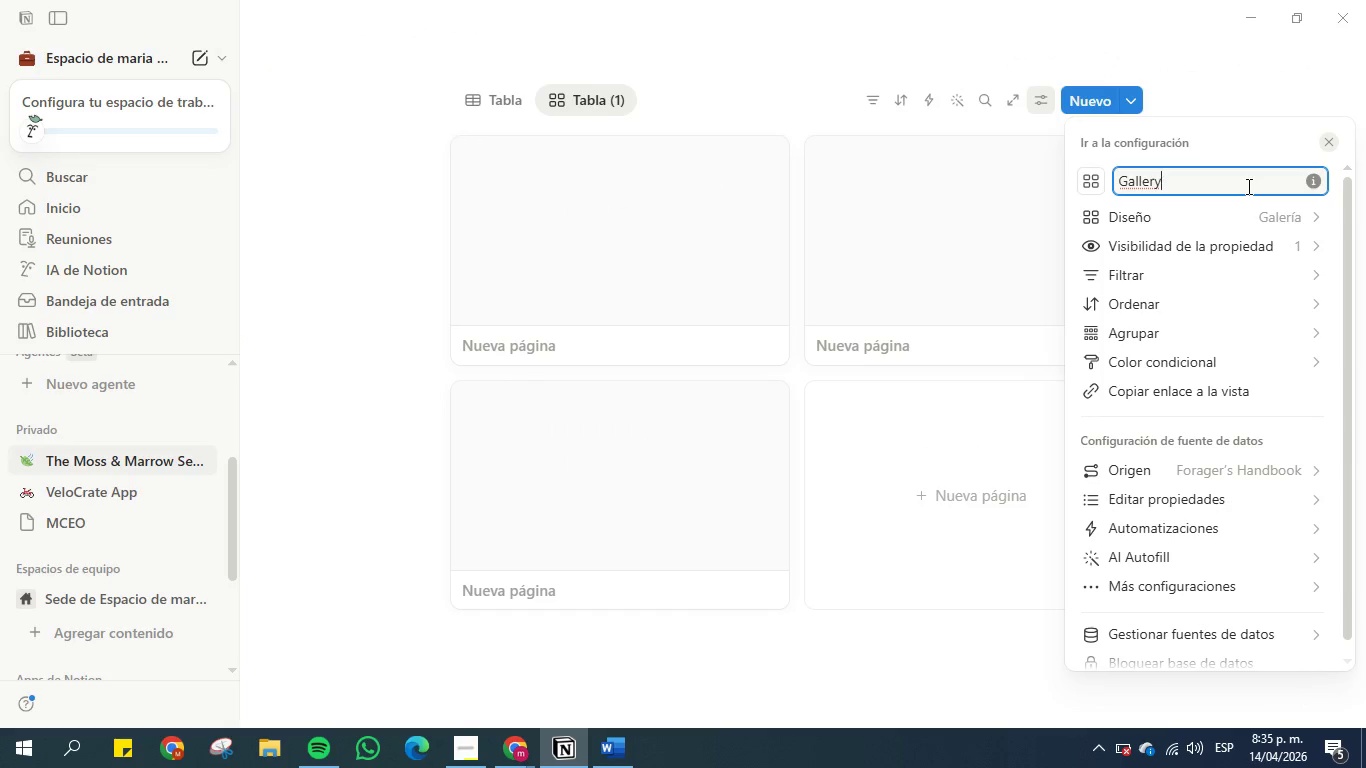 
key(Enter)
 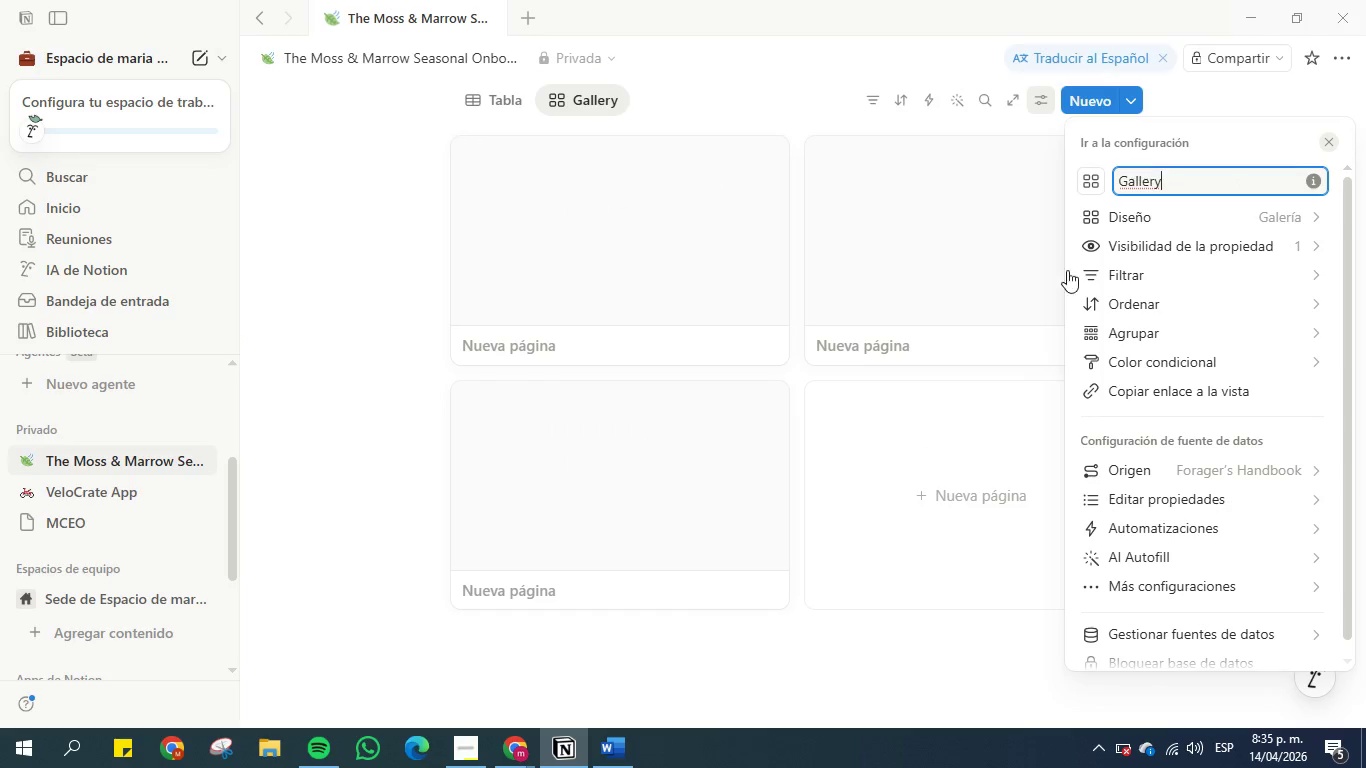 
left_click([919, 654])
 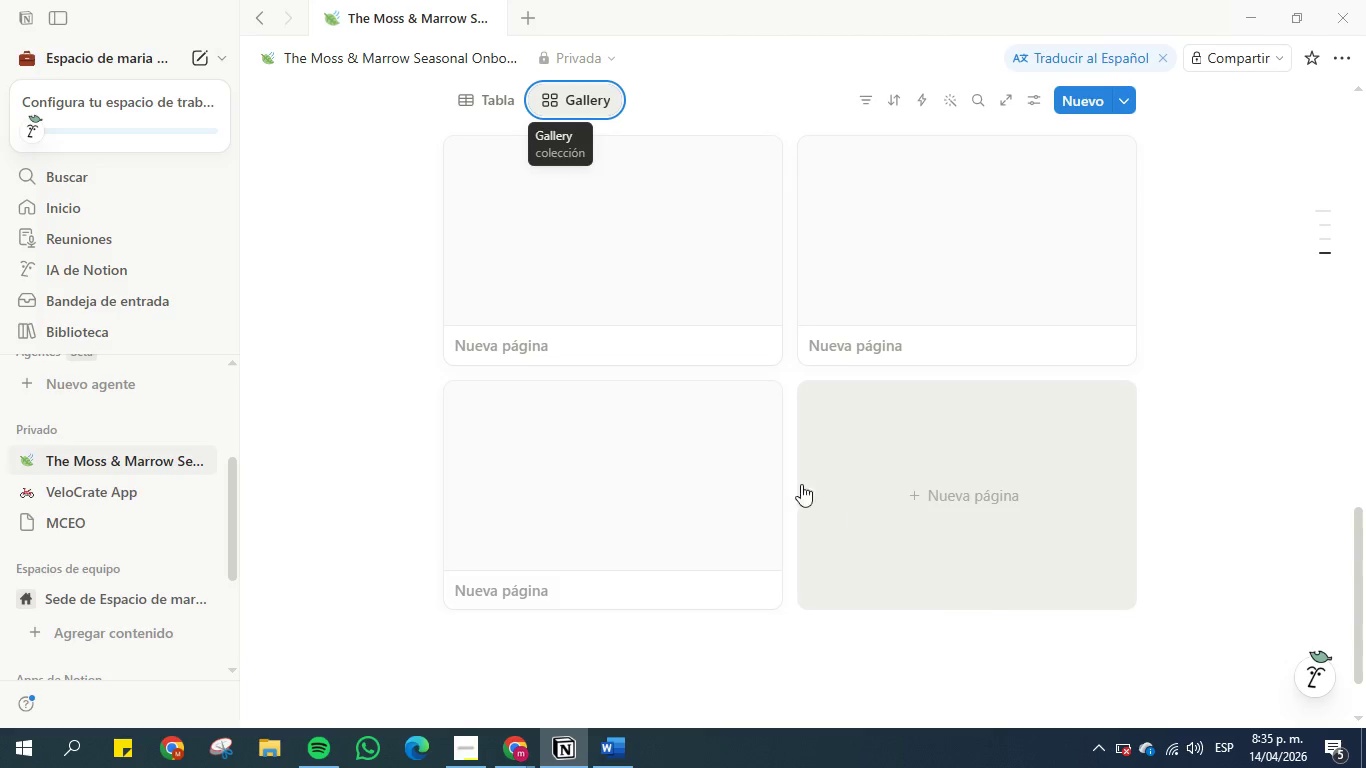 
scroll: coordinate [714, 444], scroll_direction: up, amount: 2.0
 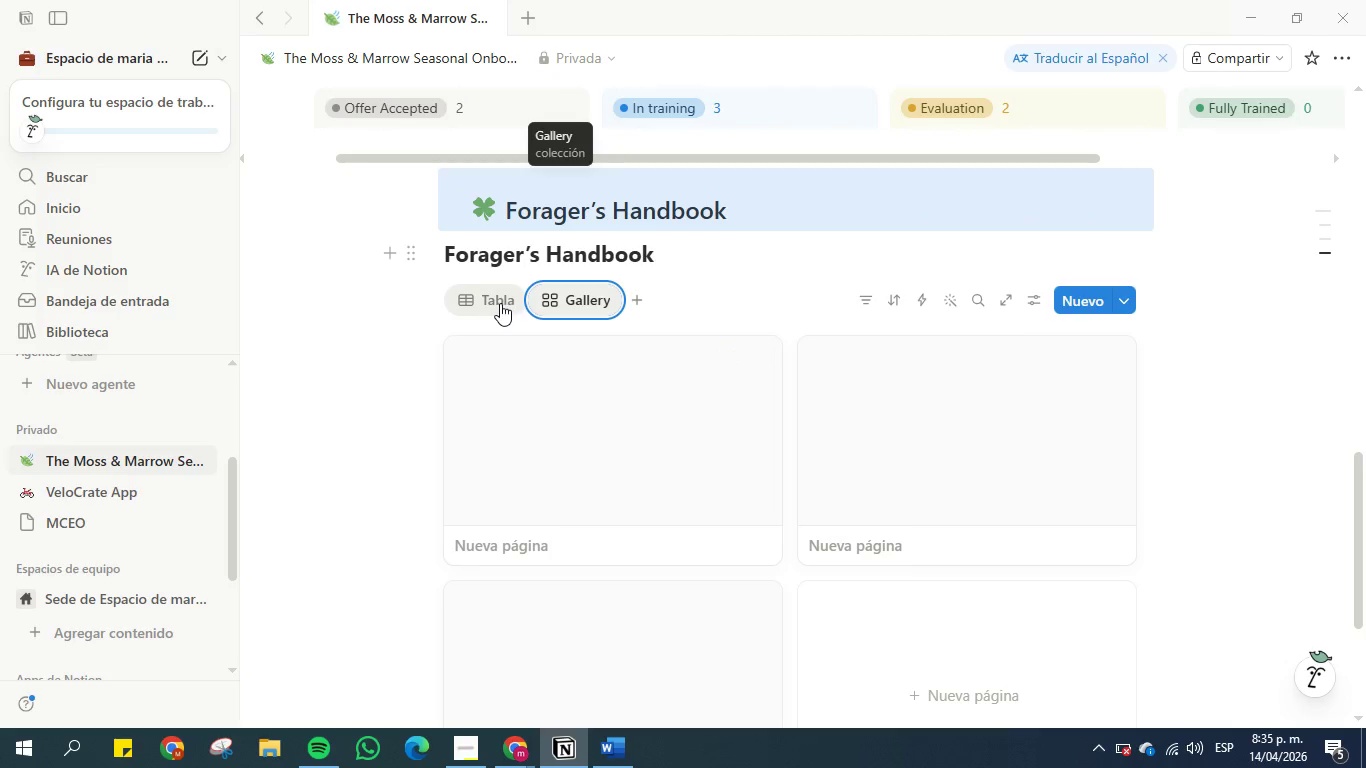 
left_click([500, 303])
 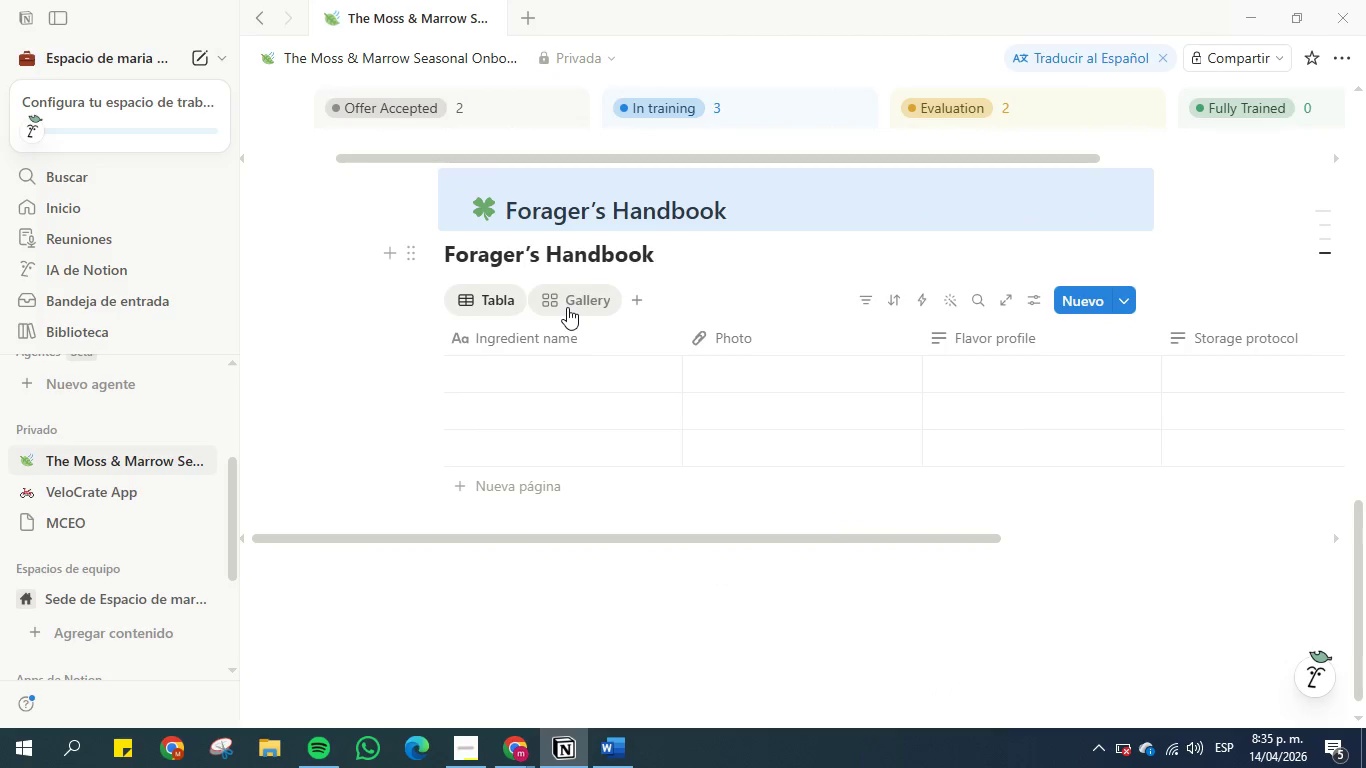 
left_click([567, 307])
 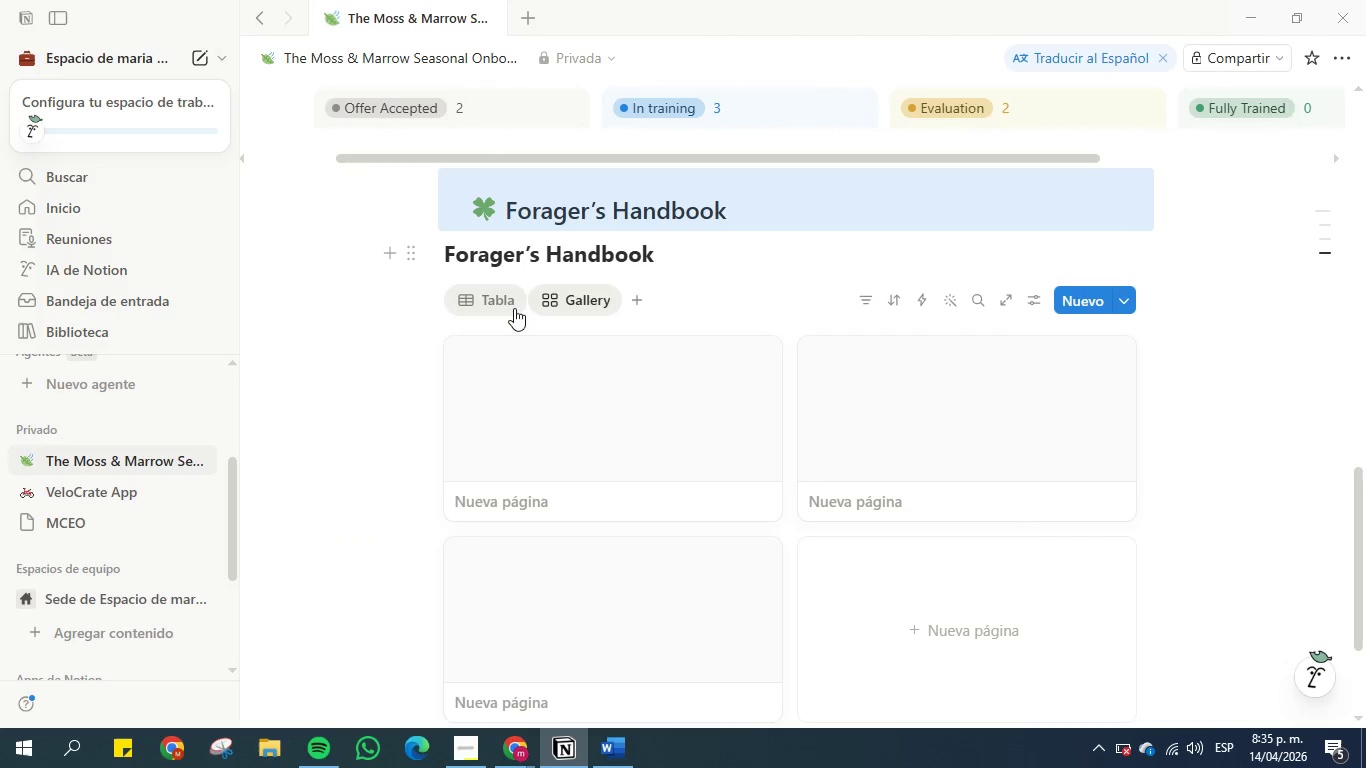 
scroll: coordinate [713, 442], scroll_direction: up, amount: 1.0
 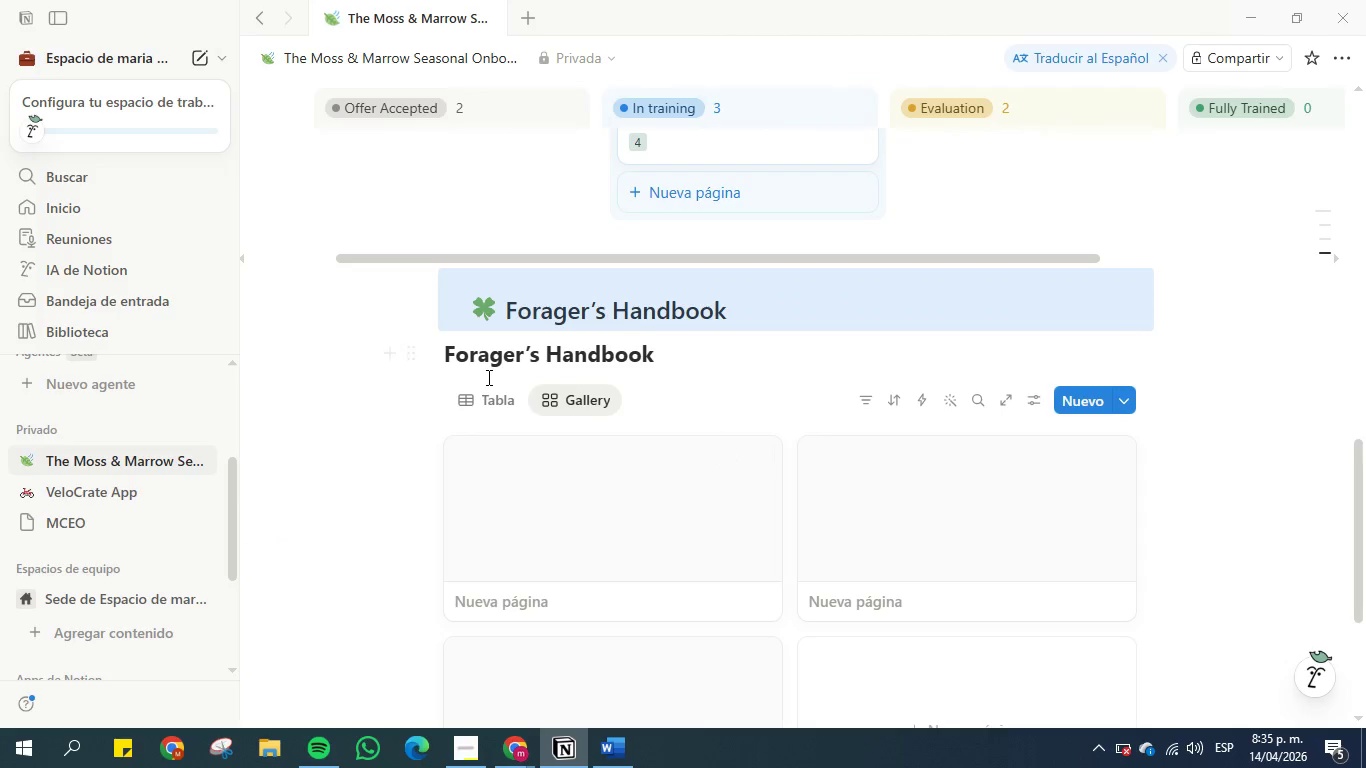 
mouse_move([506, 422])
 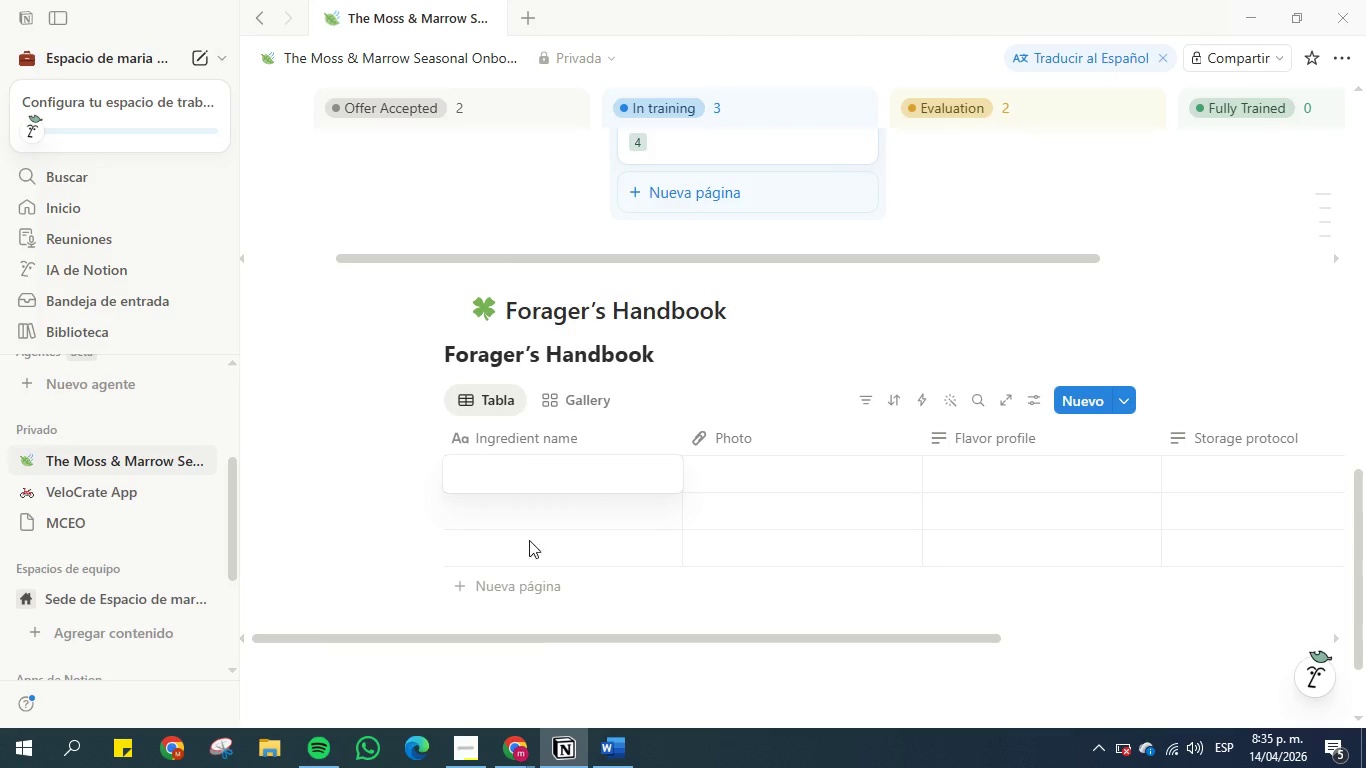 
left_click([611, 746])
 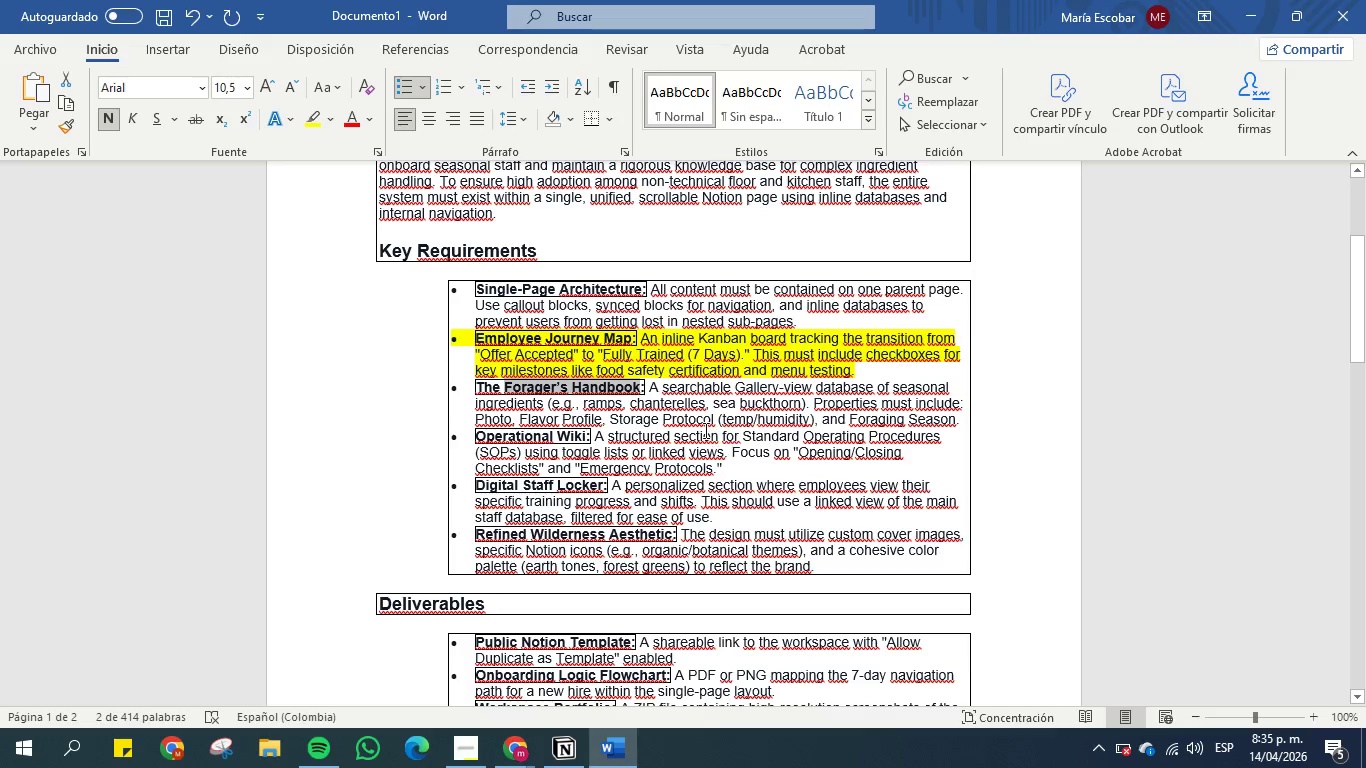 
scroll: coordinate [704, 430], scroll_direction: down, amount: 1.0
 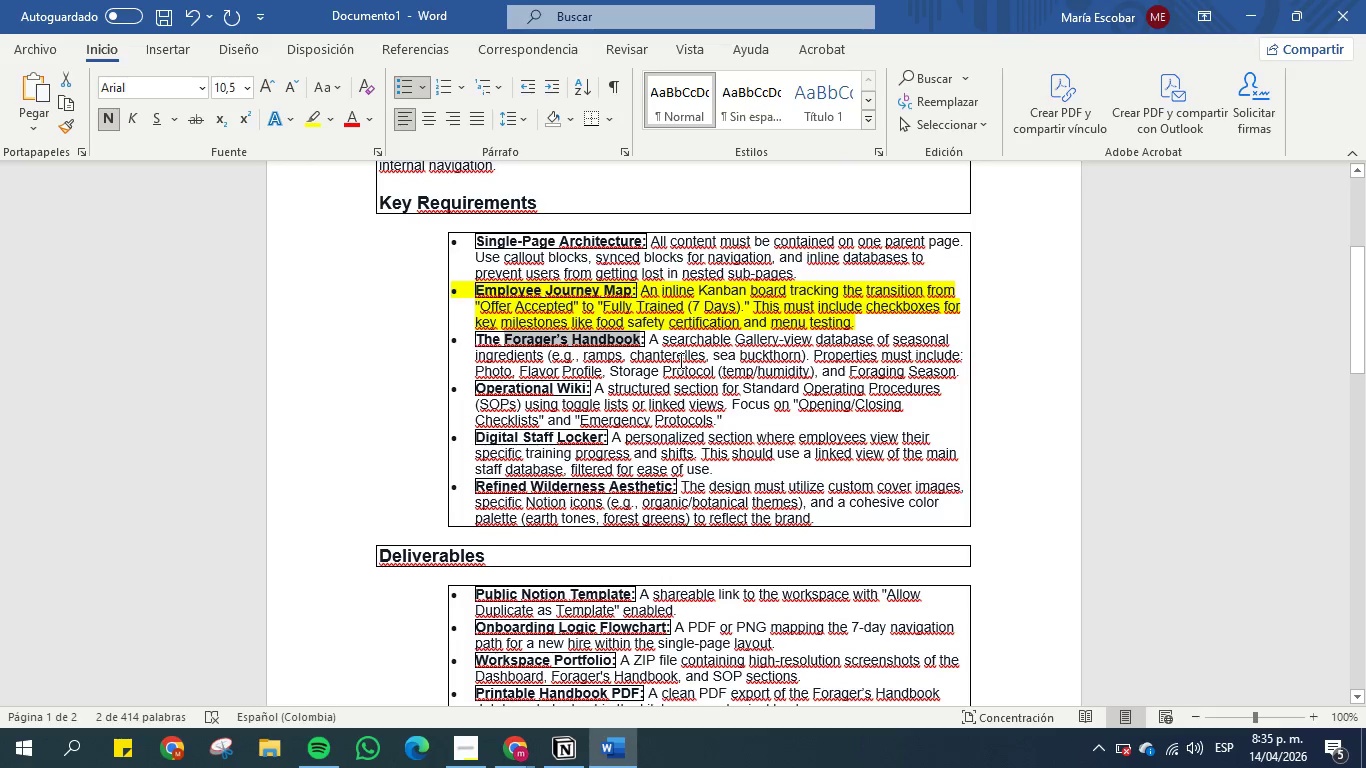 
left_click([679, 360])
 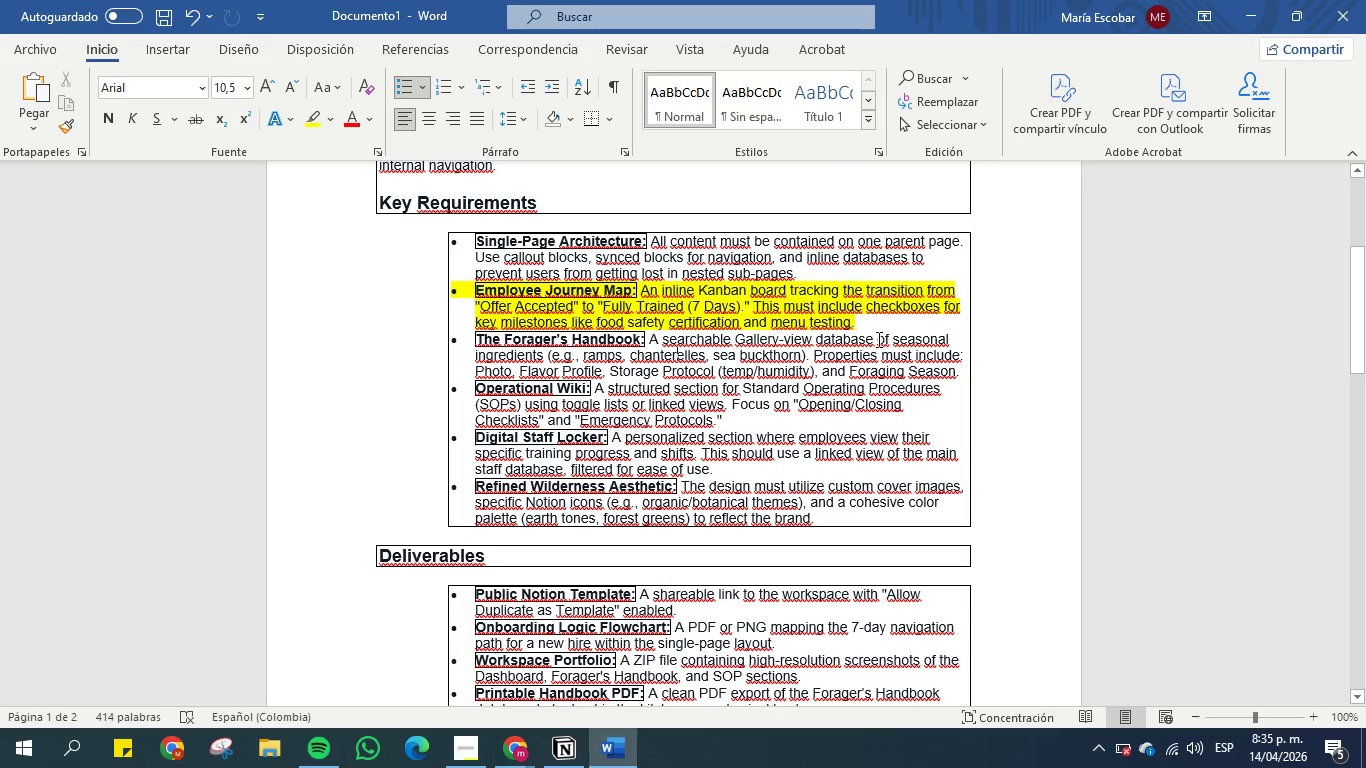 
left_click([893, 342])
 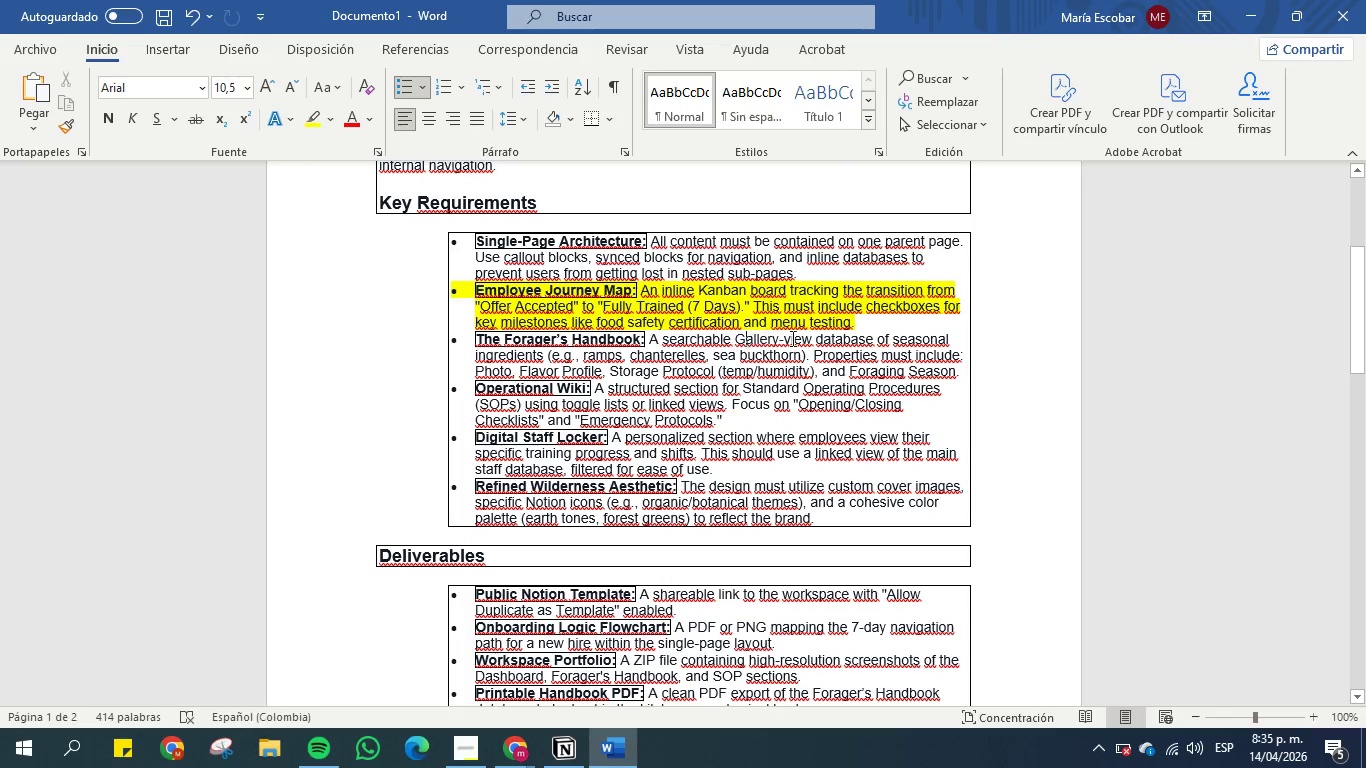 
double_click([805, 339])
 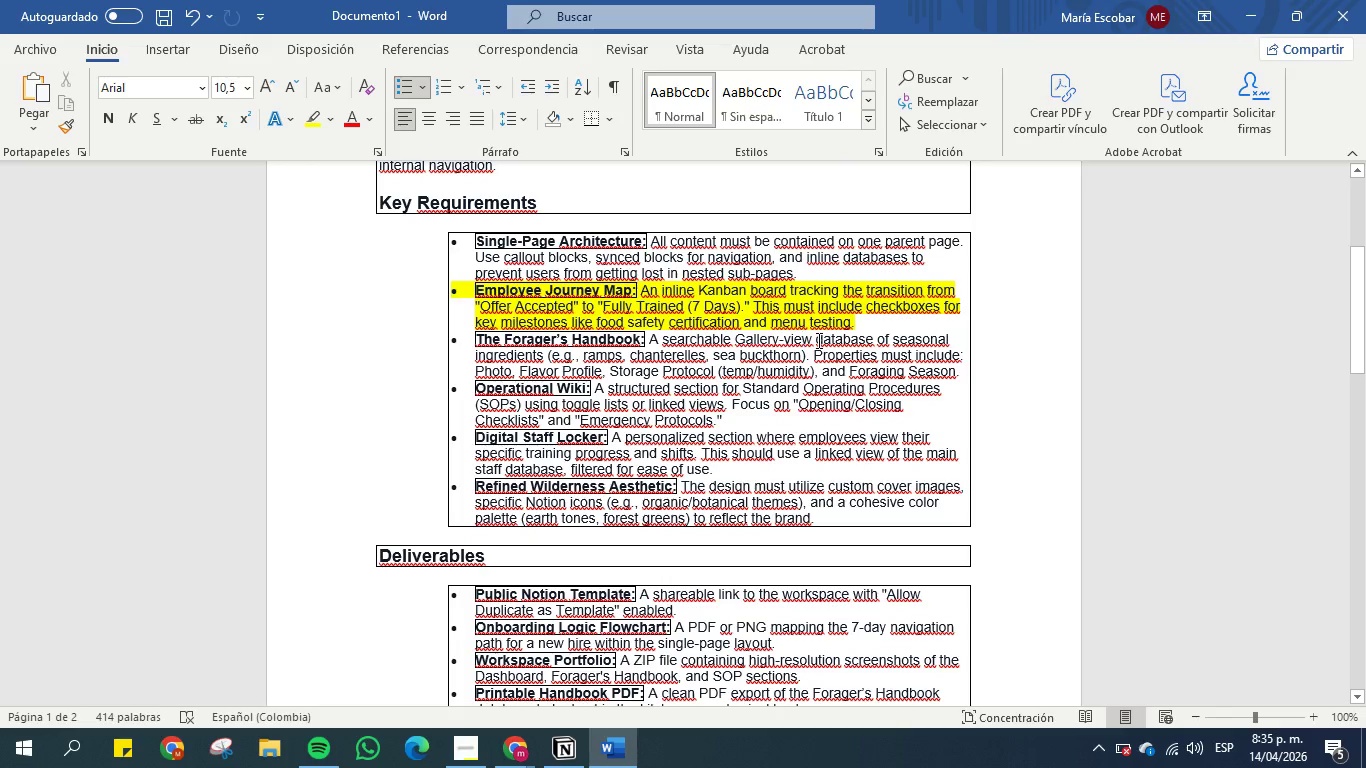 
left_click_drag(start_coordinate=[817, 340], to_coordinate=[649, 332])
 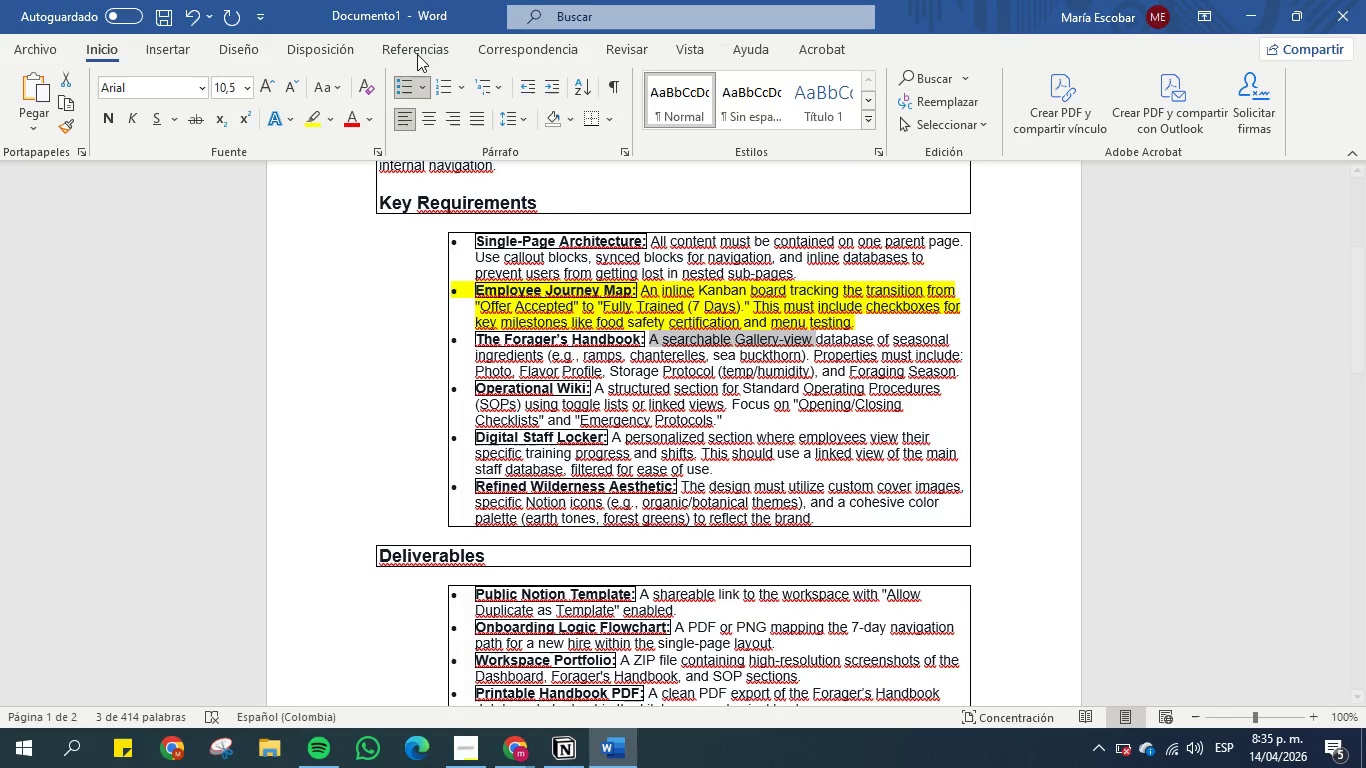 
left_click([309, 121])
 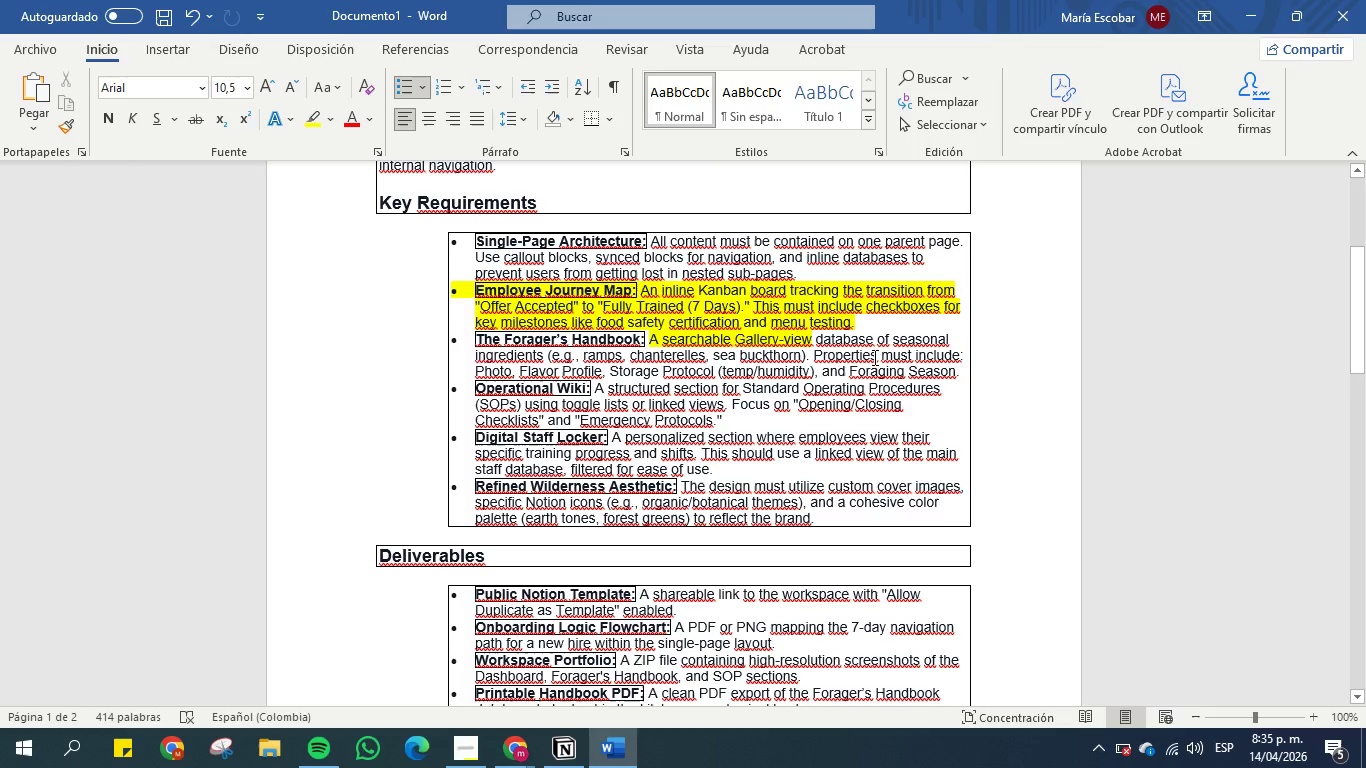 
left_click([881, 343])
 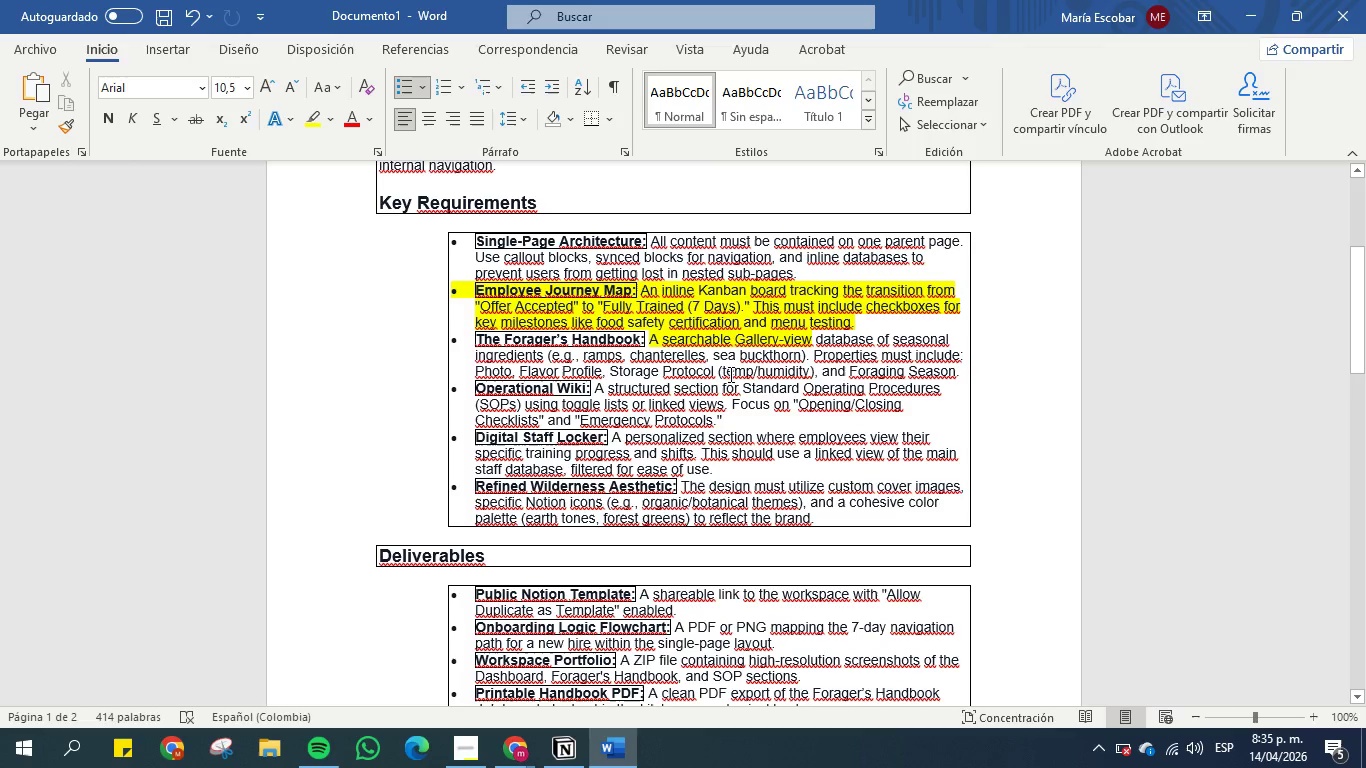 
wait(6.94)
 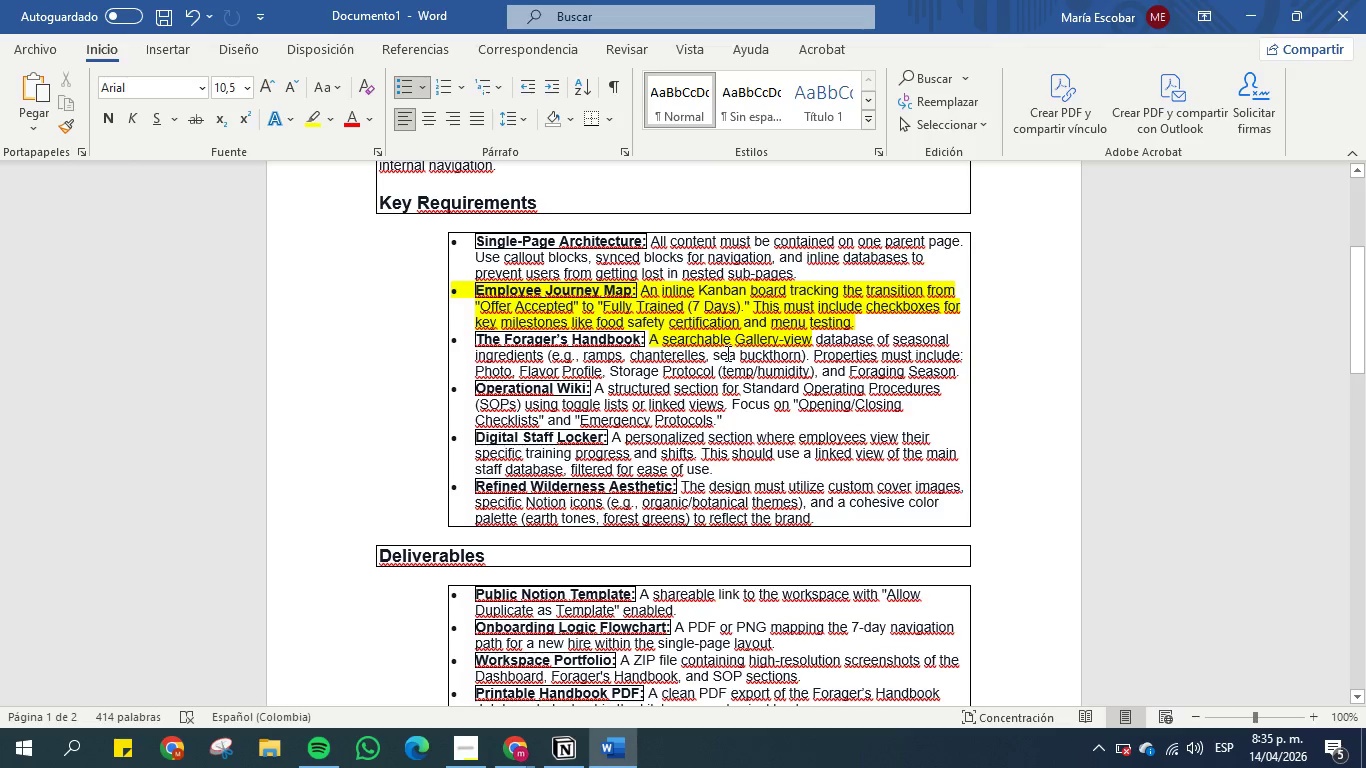 
left_click_drag(start_coordinate=[960, 374], to_coordinate=[467, 342])
 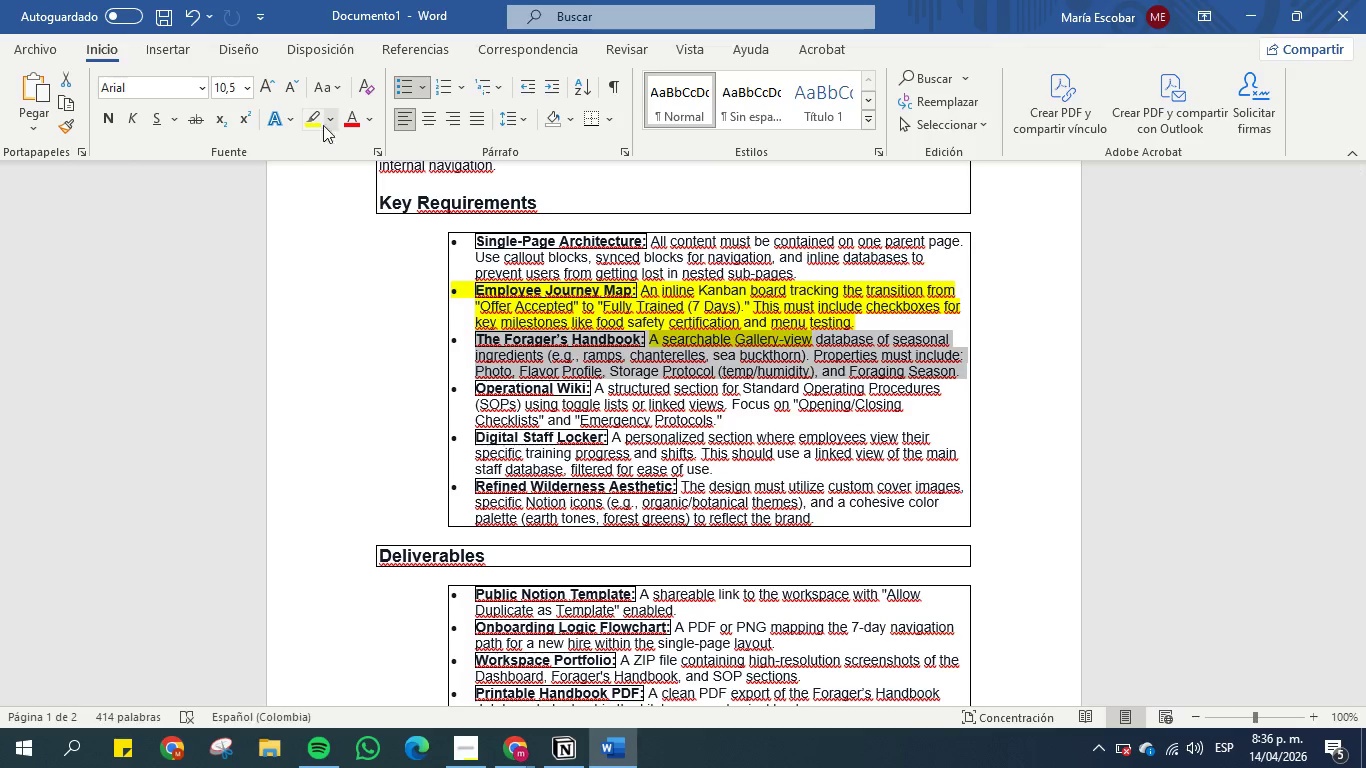 
left_click([311, 120])
 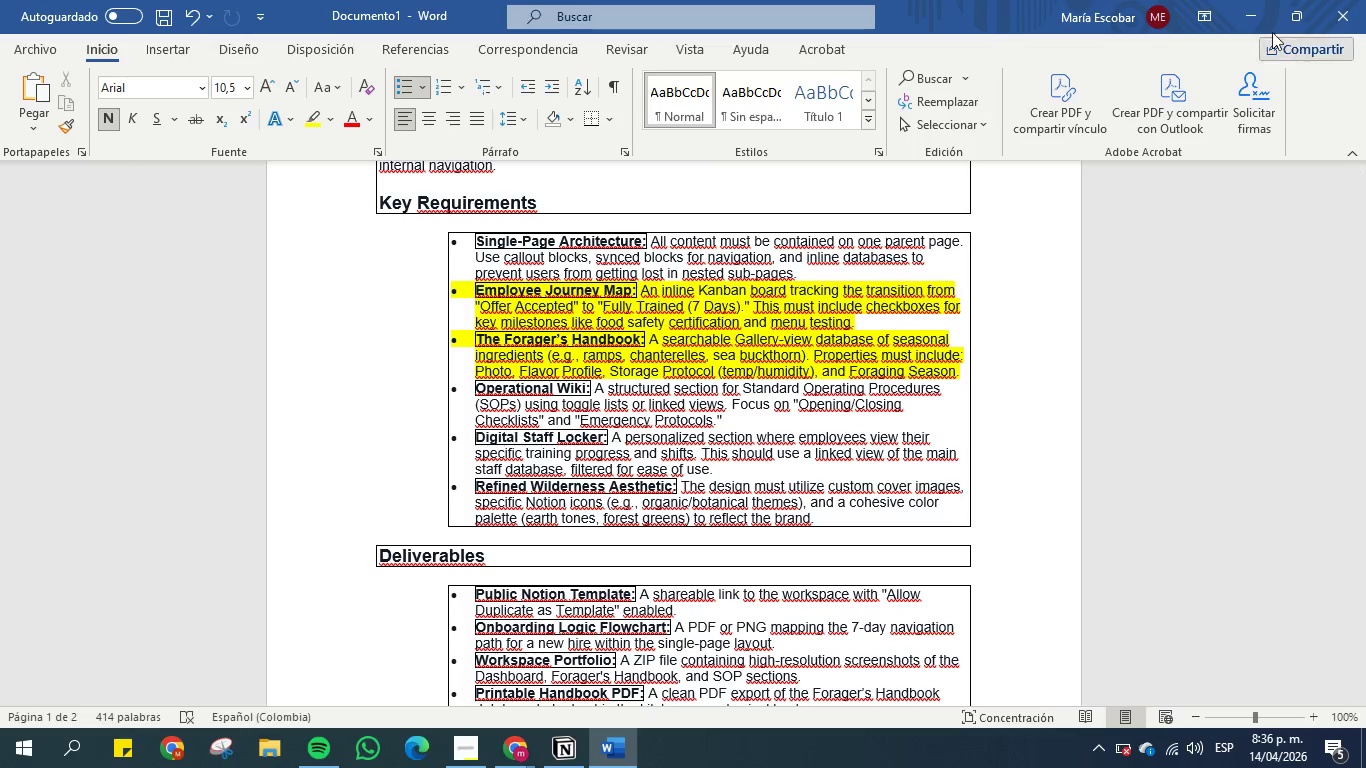 
left_click([1260, 7])
 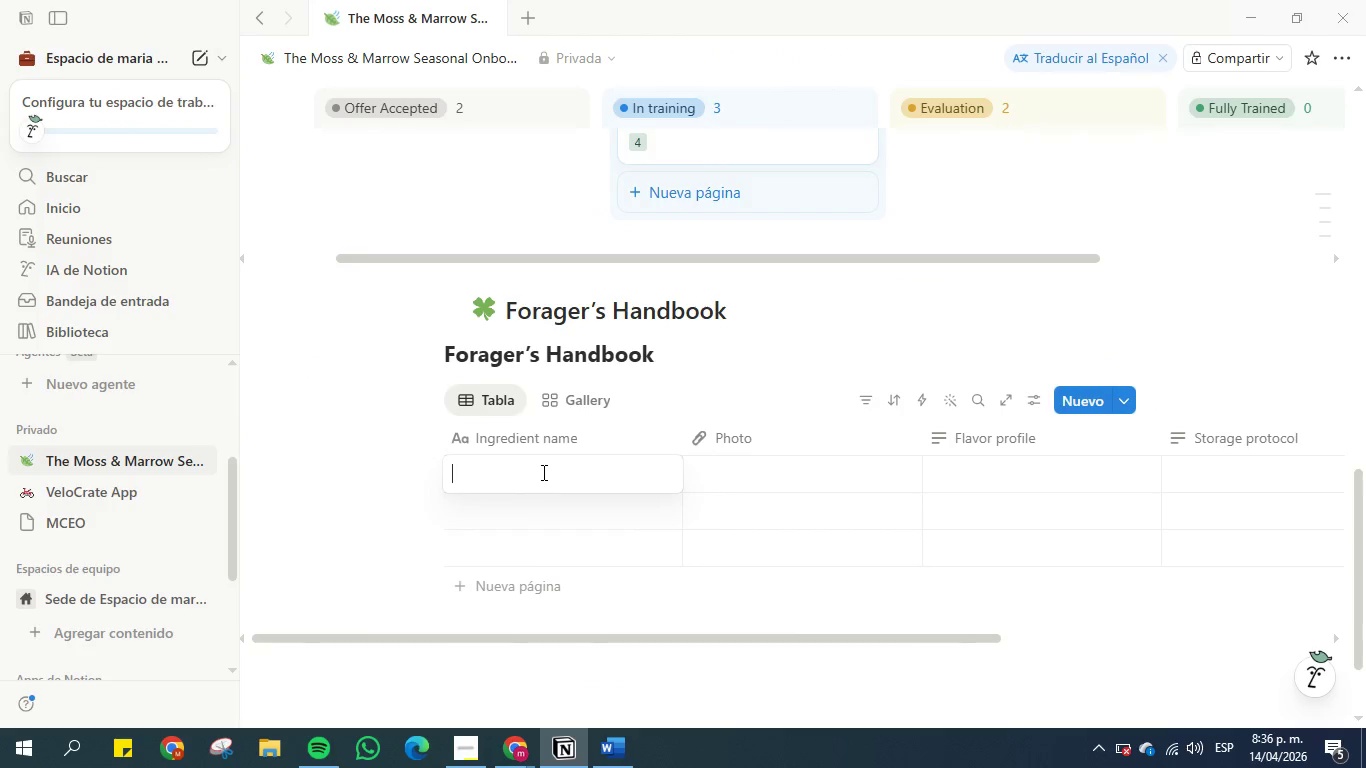 
type(Ramps)
 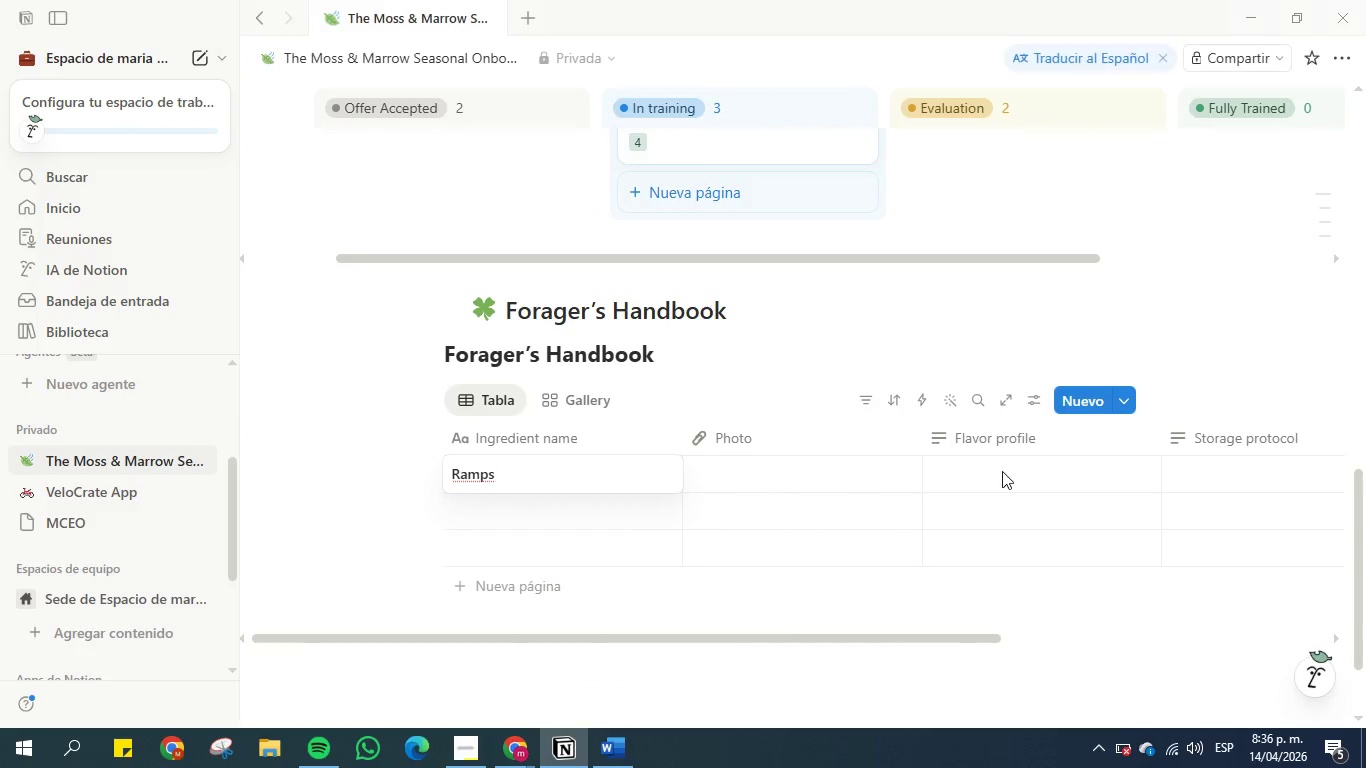 
left_click([1017, 471])
 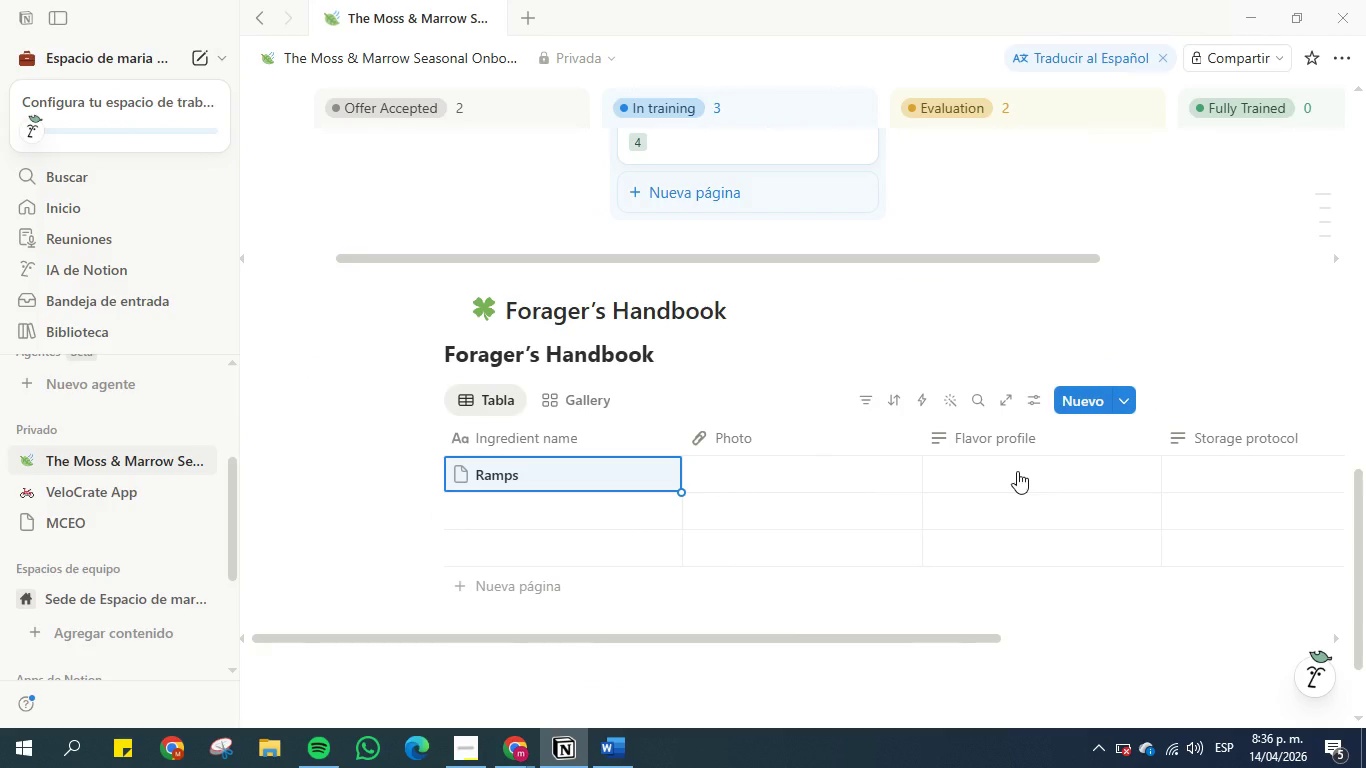 
left_click([1017, 471])
 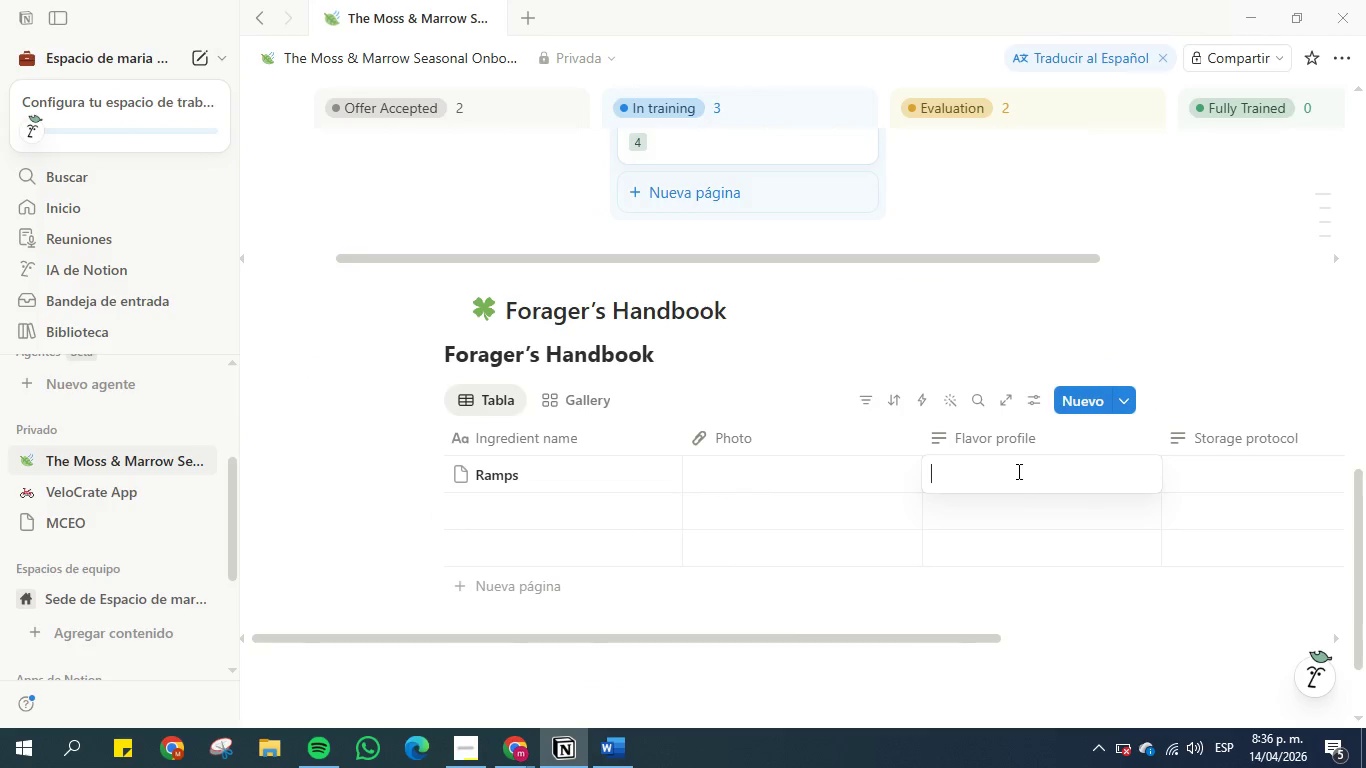 
type(Garicky, pungnt)
 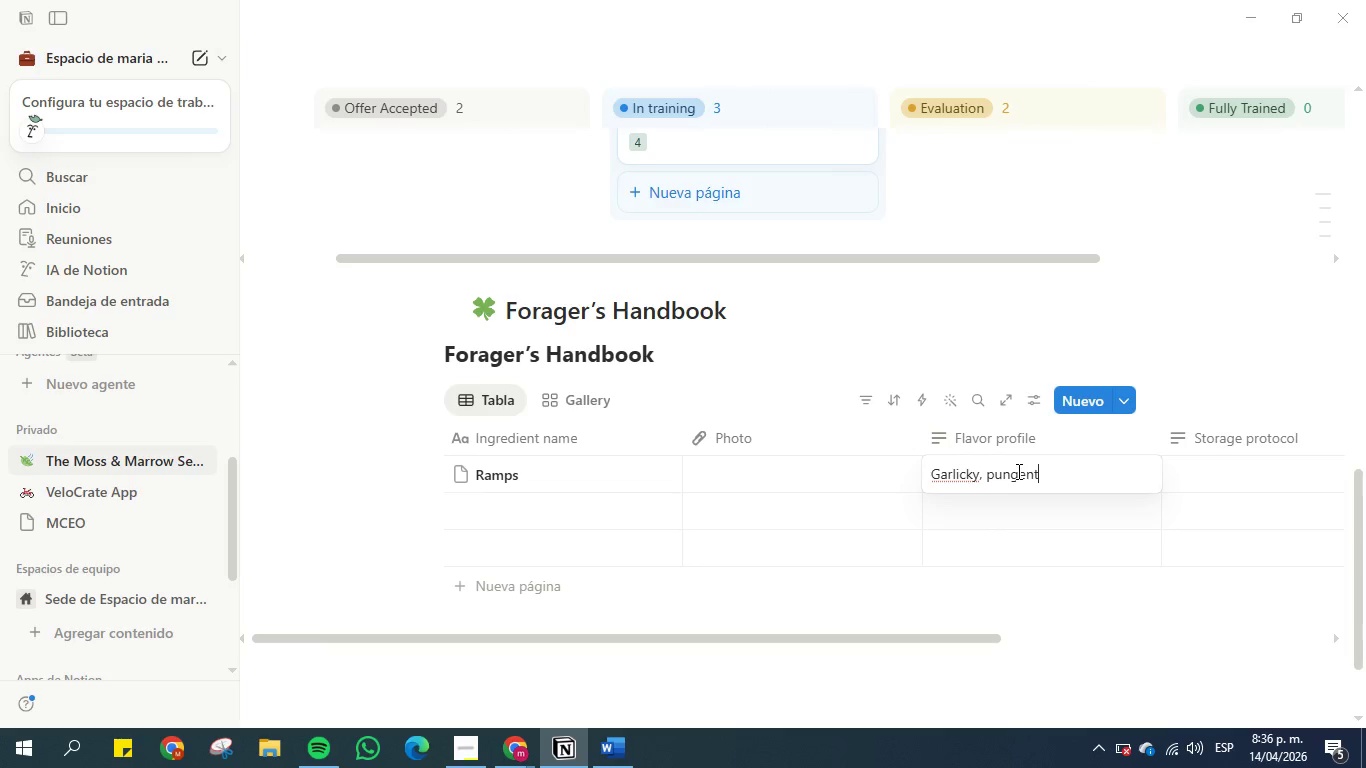 
hold_key(key=L, duration=0.34)
 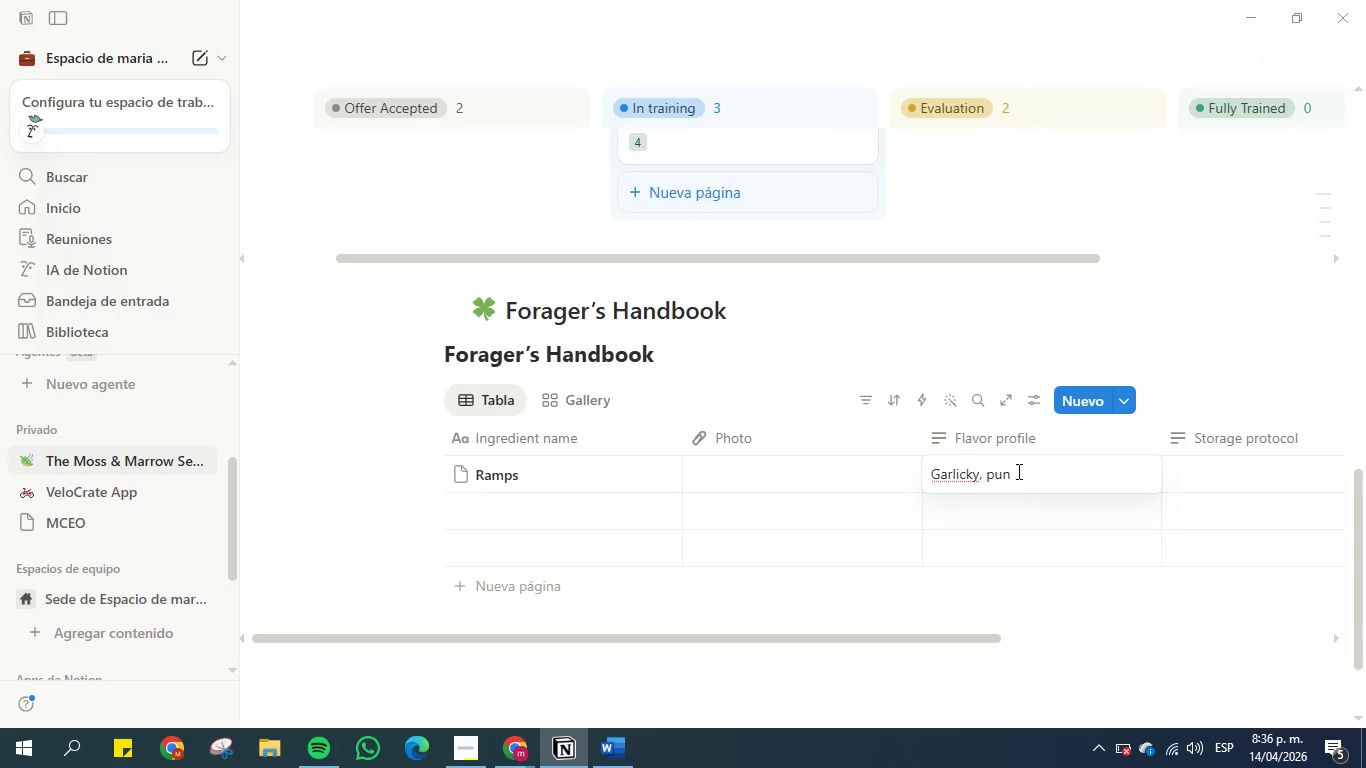 
hold_key(key=E, duration=0.34)
 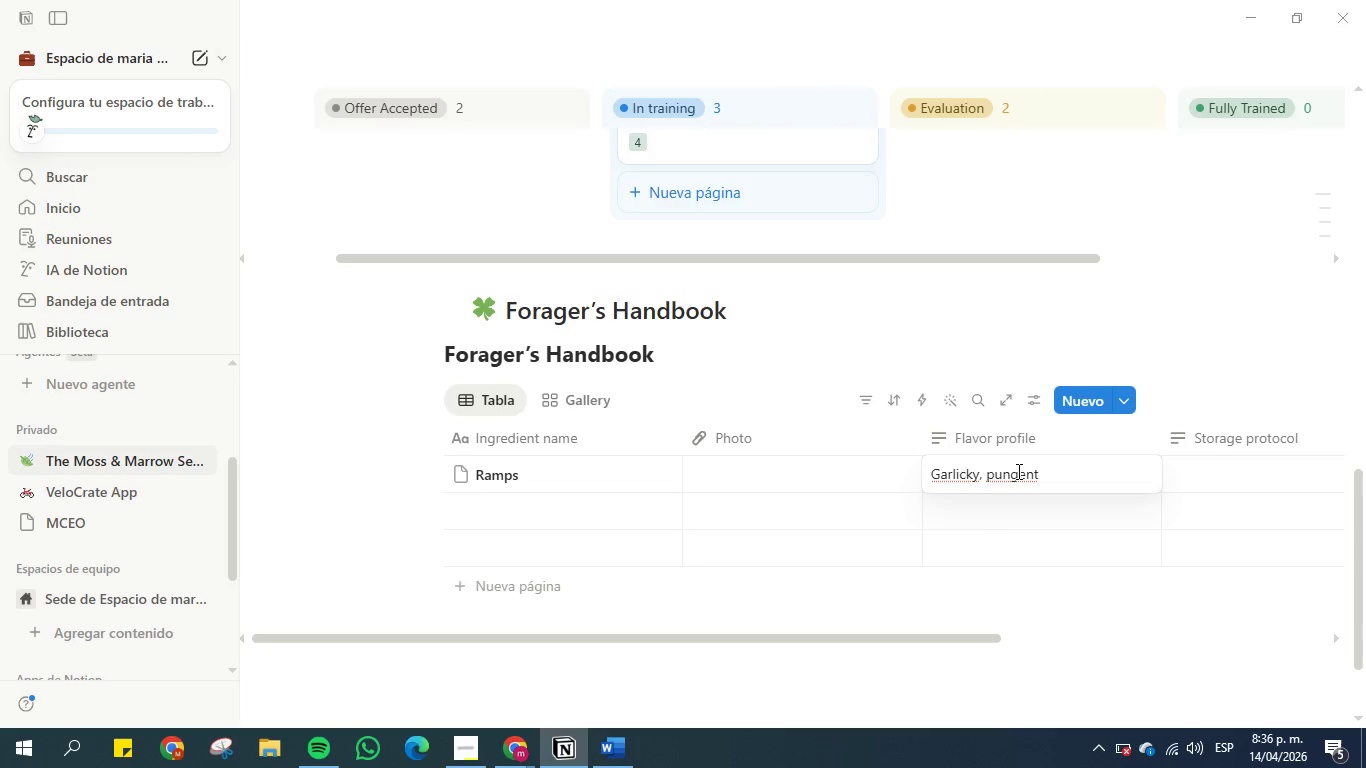 
type(, damp paper wo)
key(Backspace)
key(Backspace)
type(towel)
 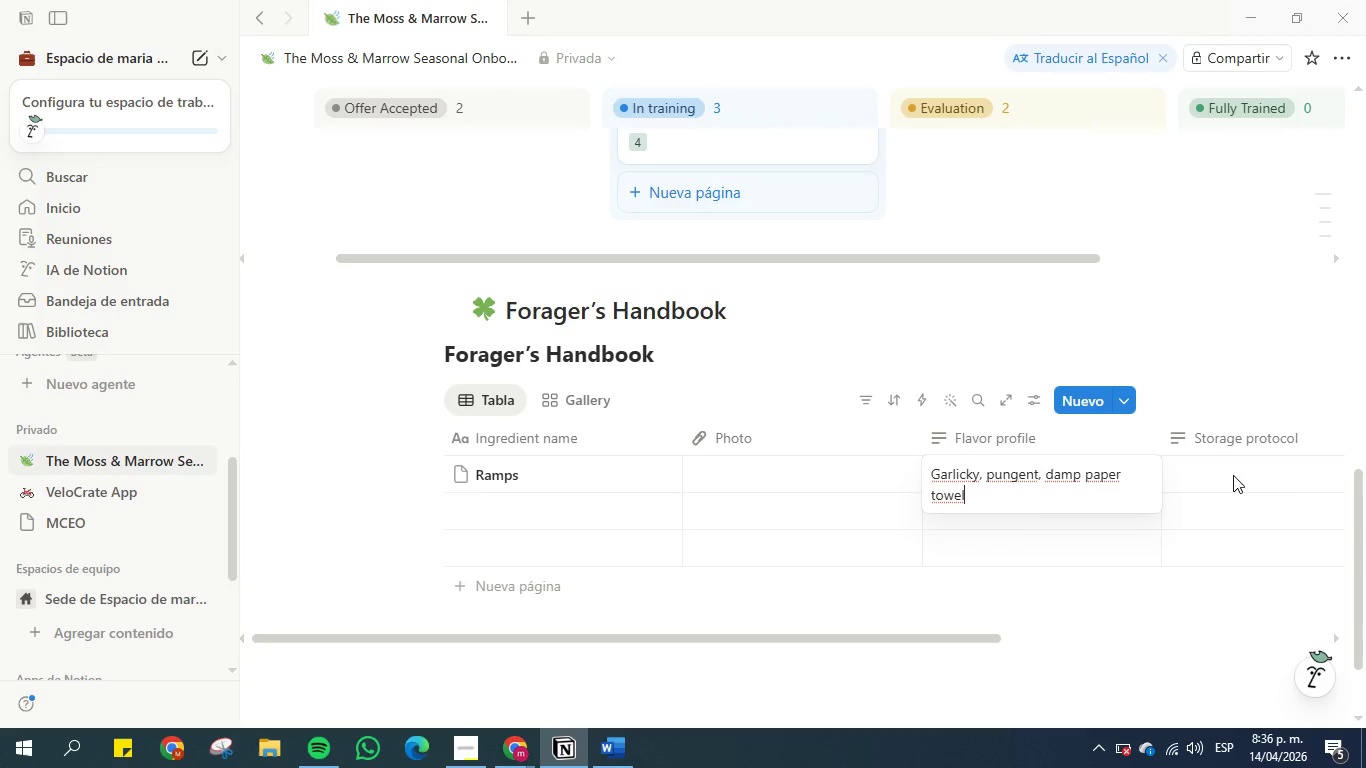 
wait(6.94)
 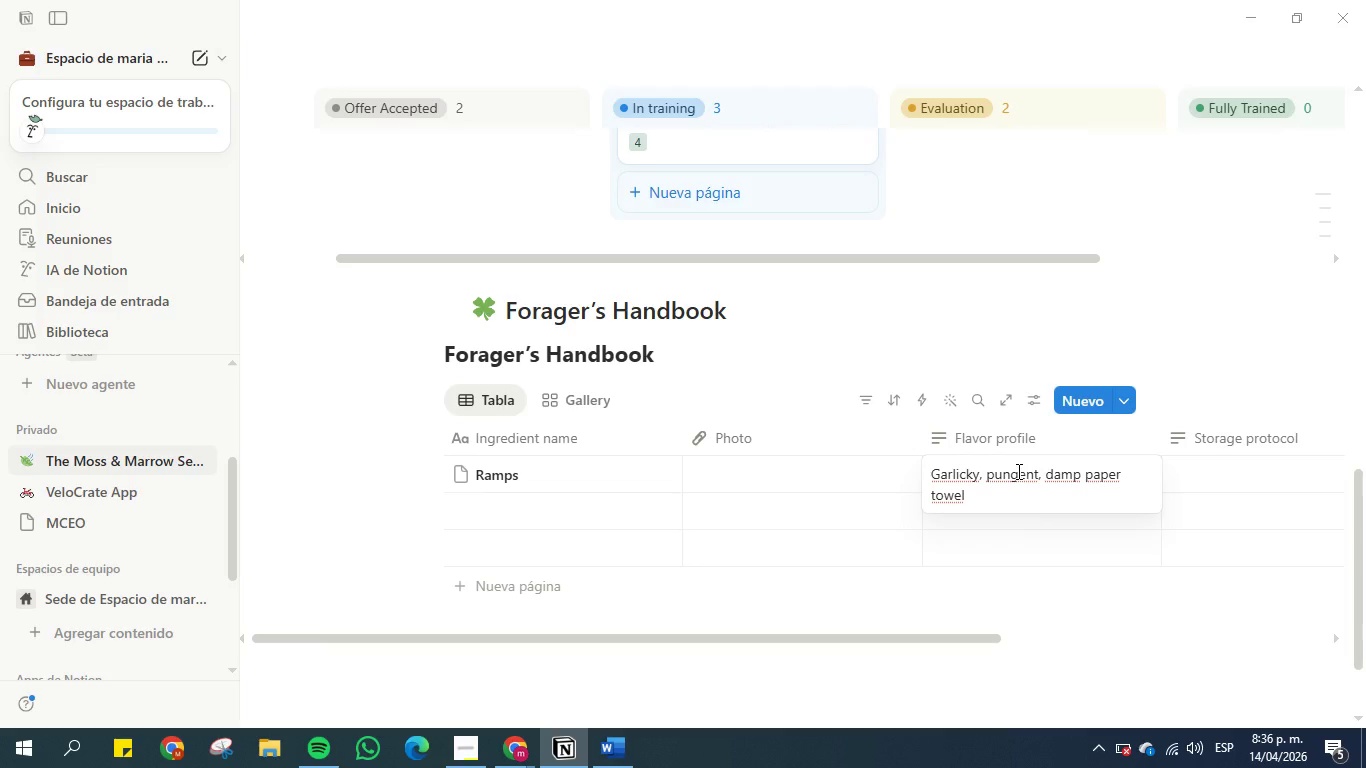 
left_click([1231, 466])
 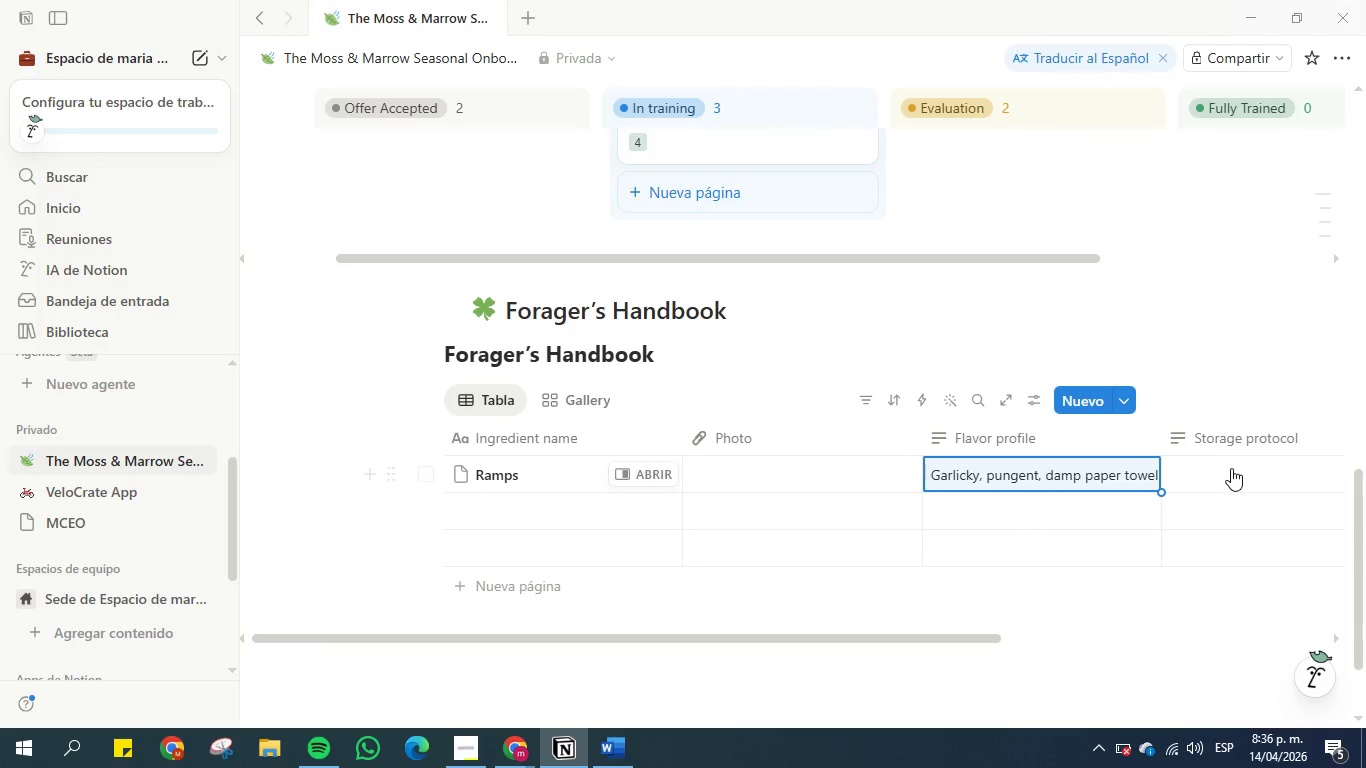 
left_click([1231, 468])
 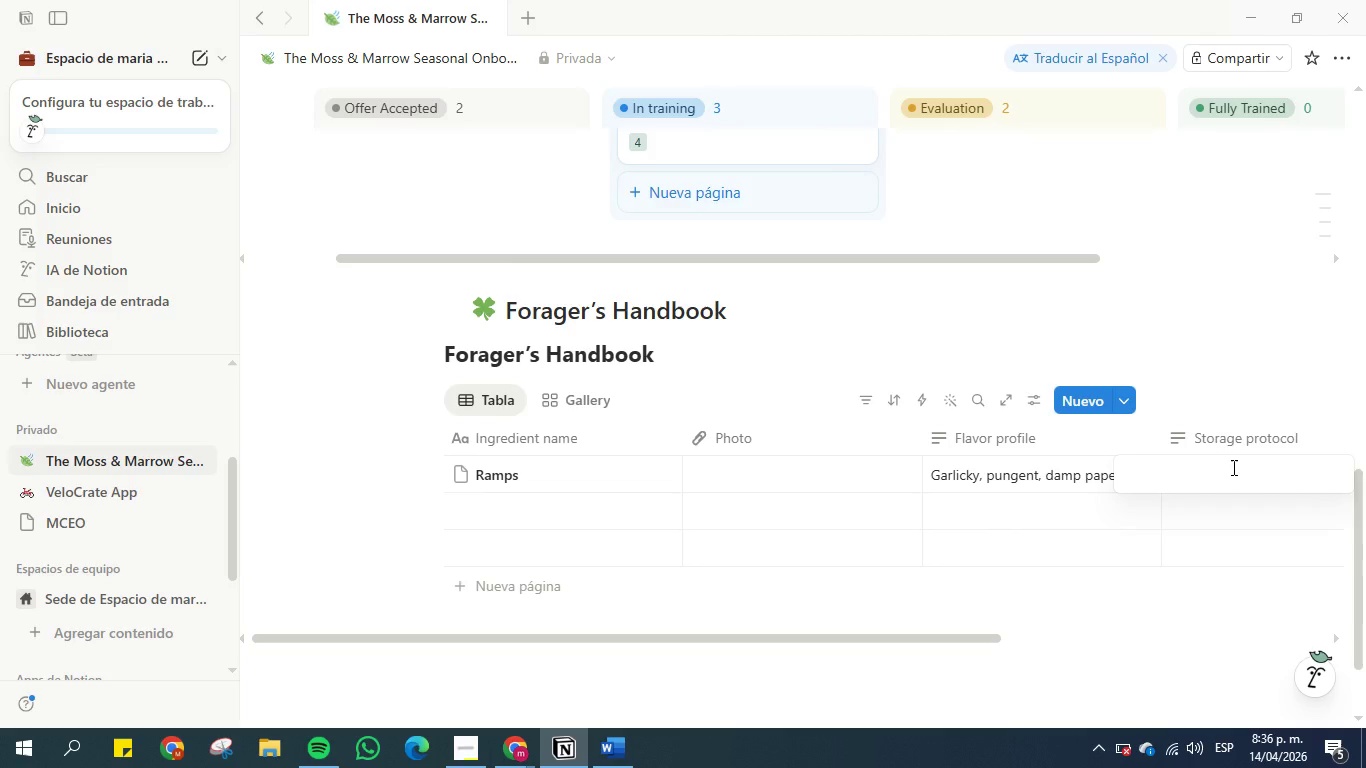 
type(Refrigerate)
 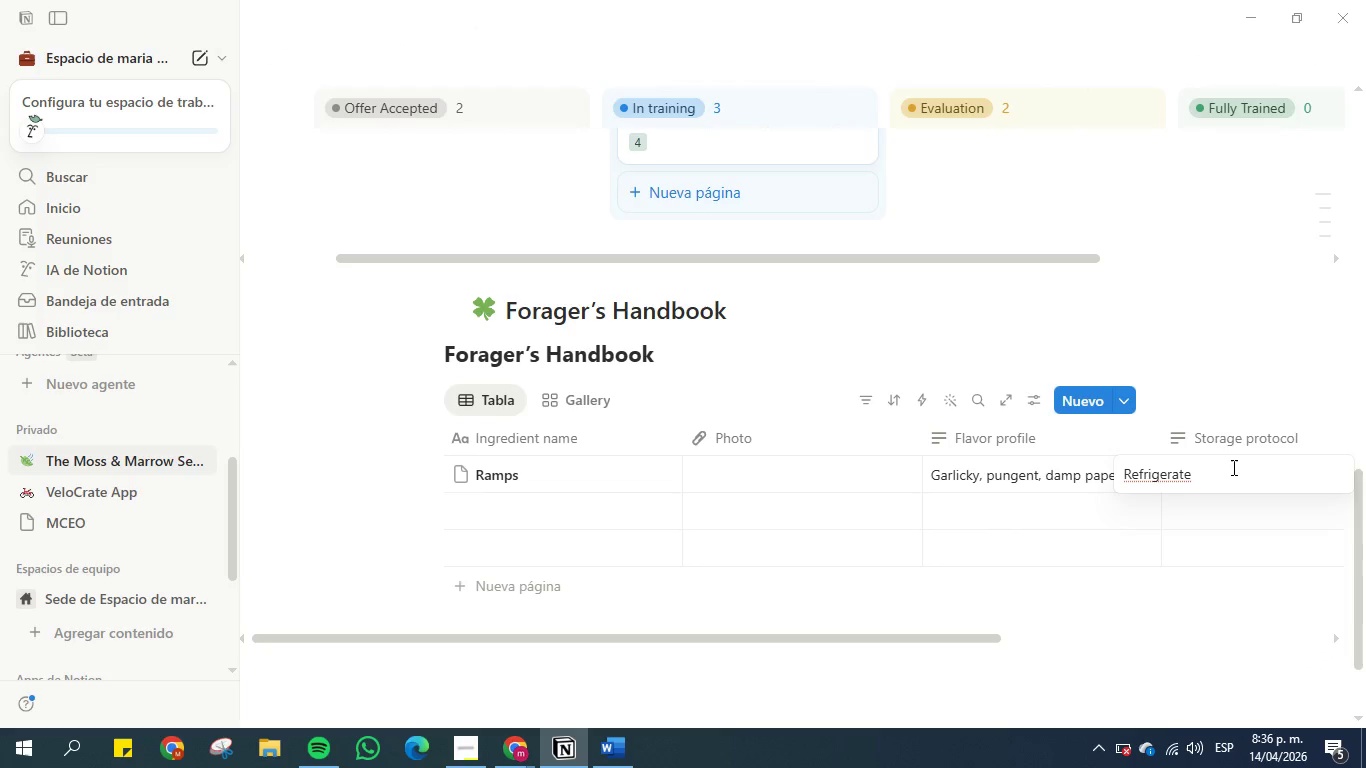 
left_click([1080, 478])
 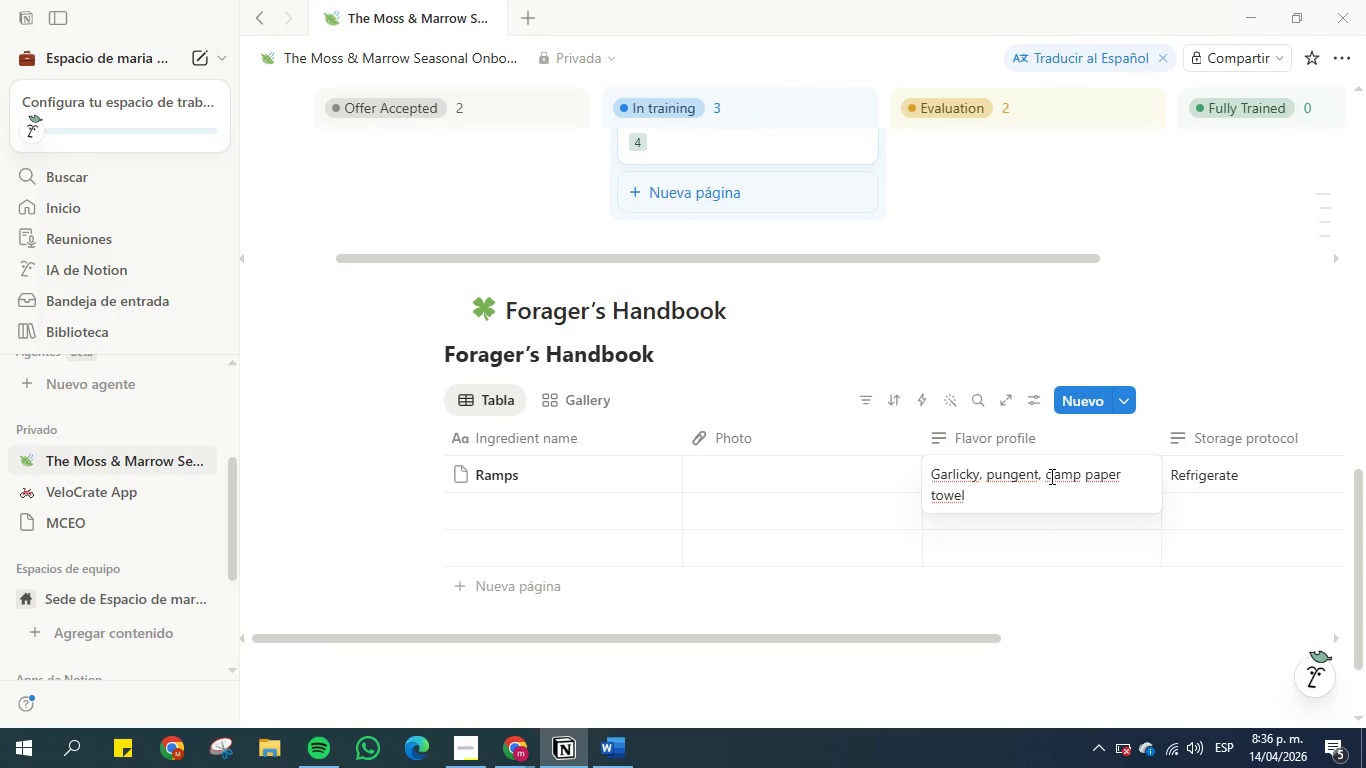 
left_click_drag(start_coordinate=[1047, 476], to_coordinate=[1128, 491])
 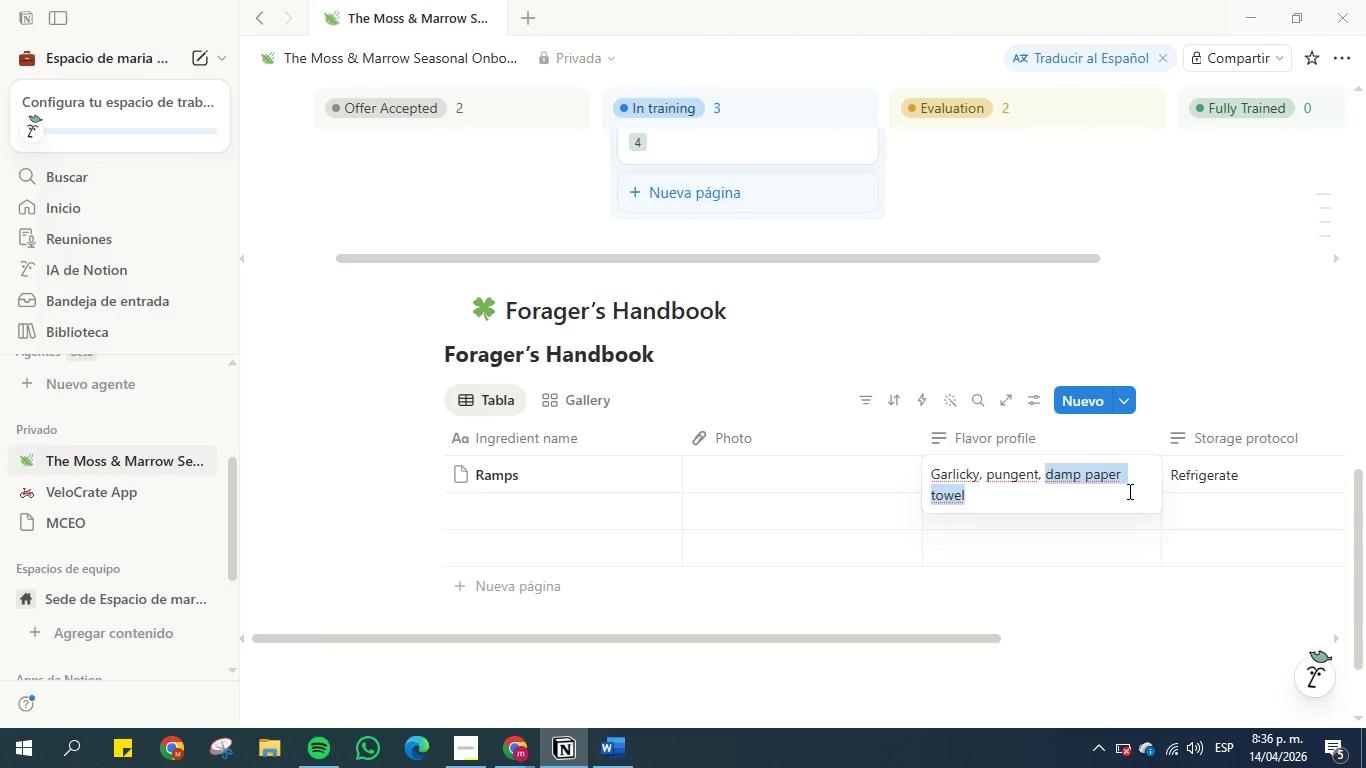 
key(Control+C)
 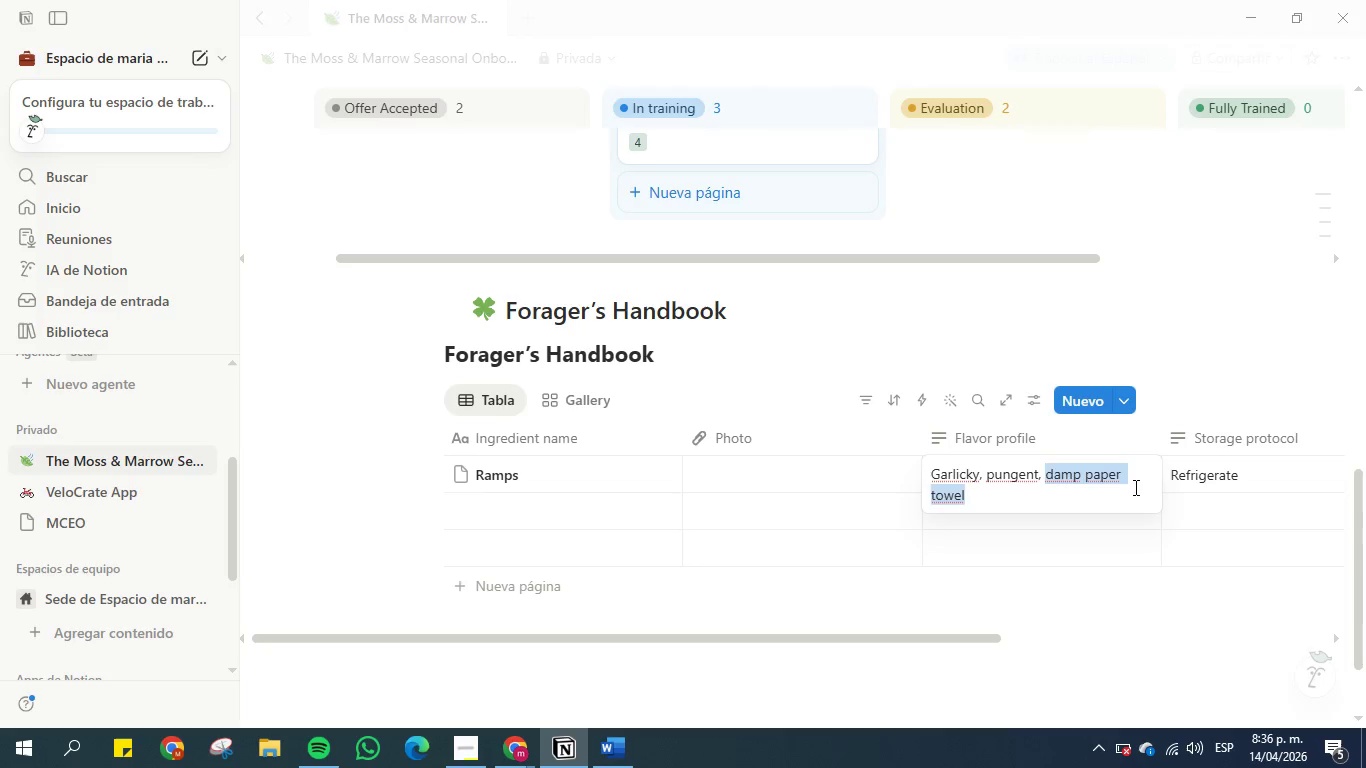 
key(Backspace)
 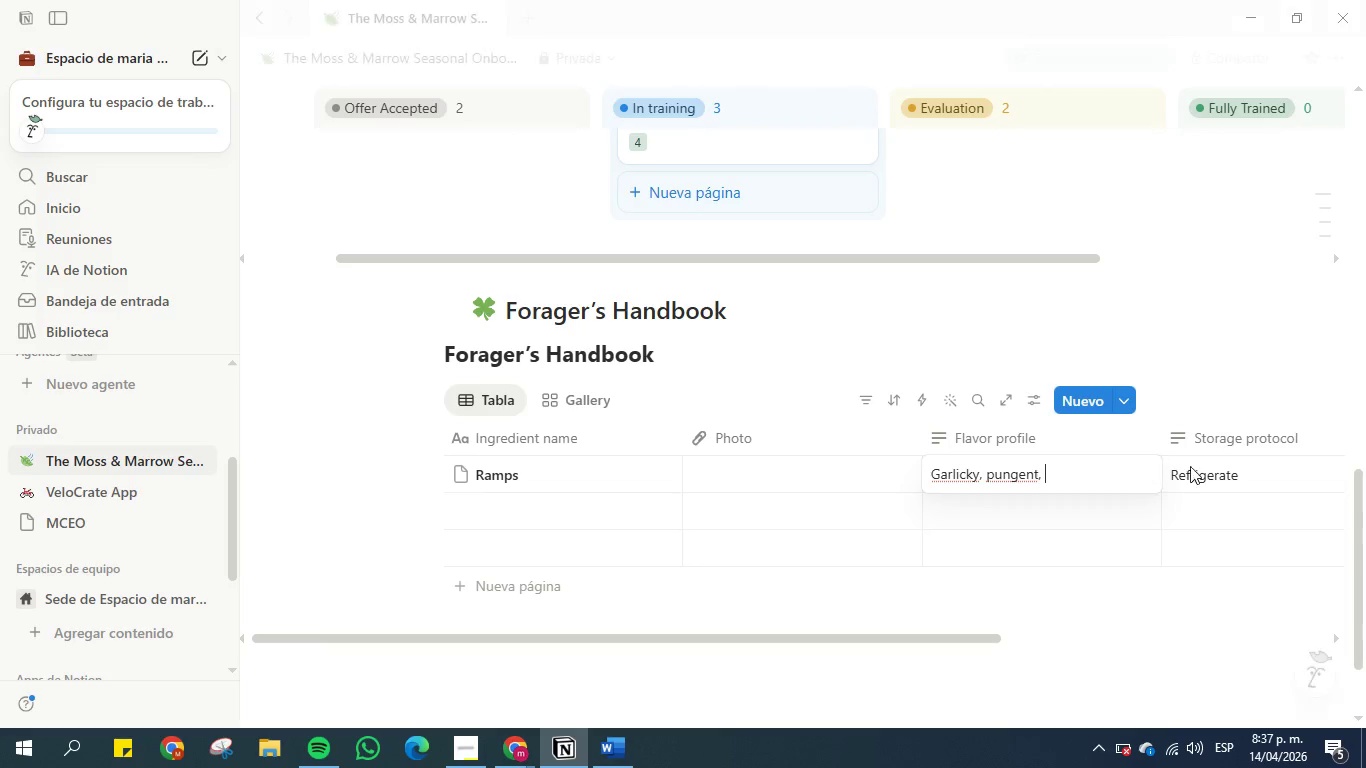 
double_click([1257, 482])
 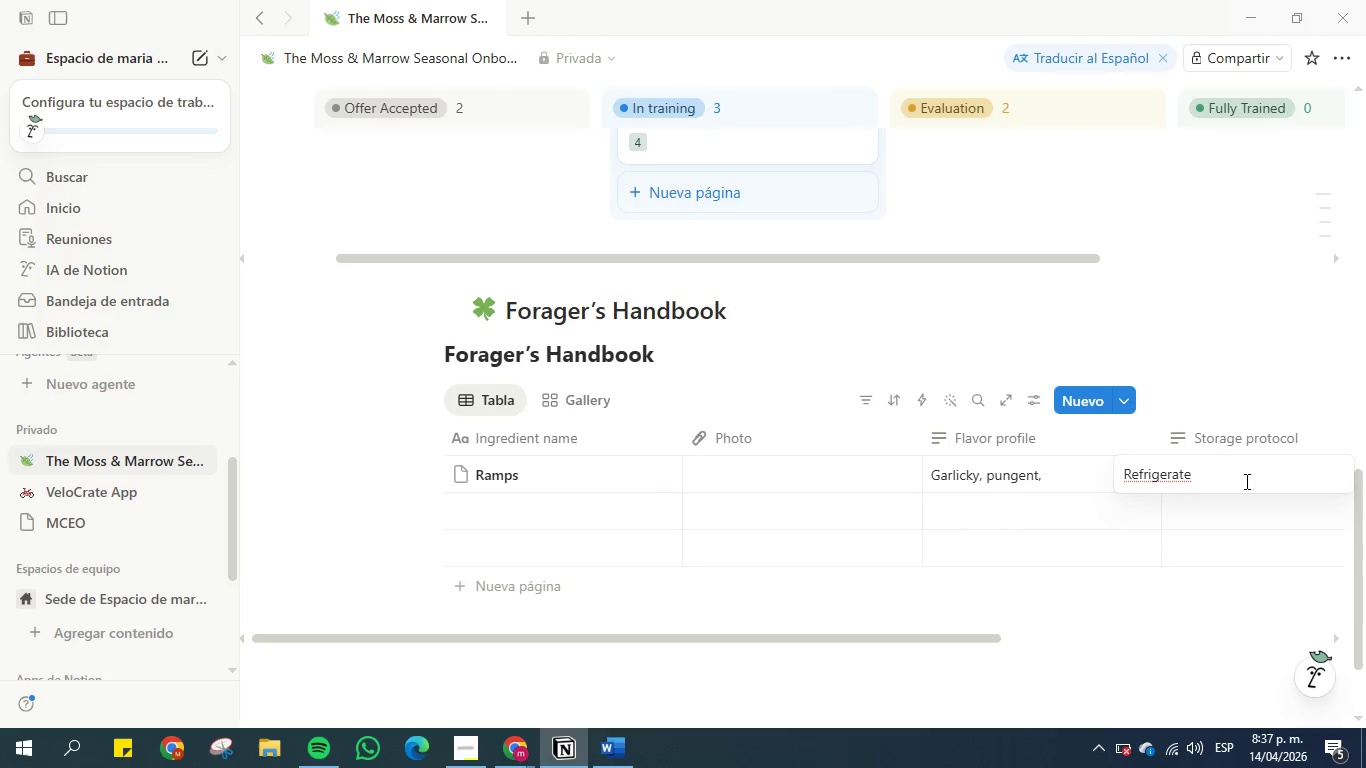 
key(Comma)
 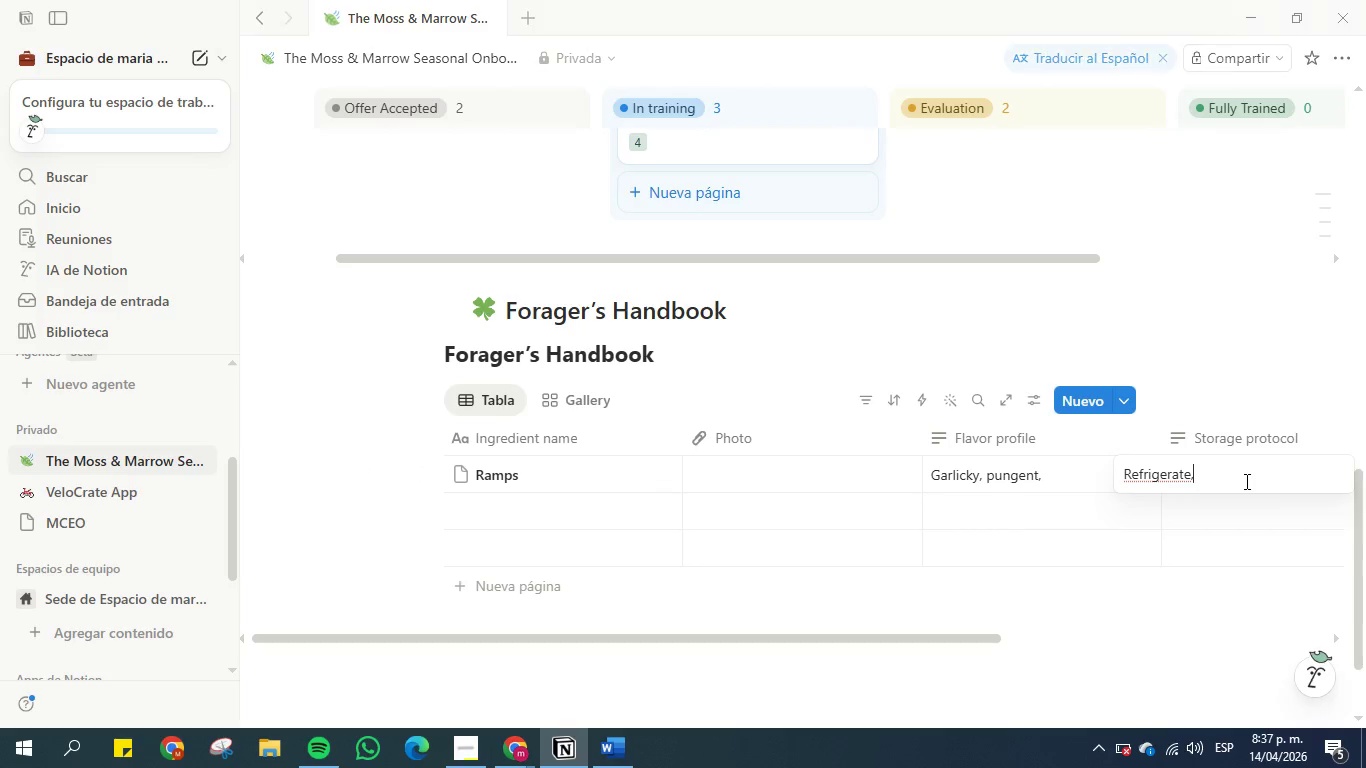 
key(Space)
 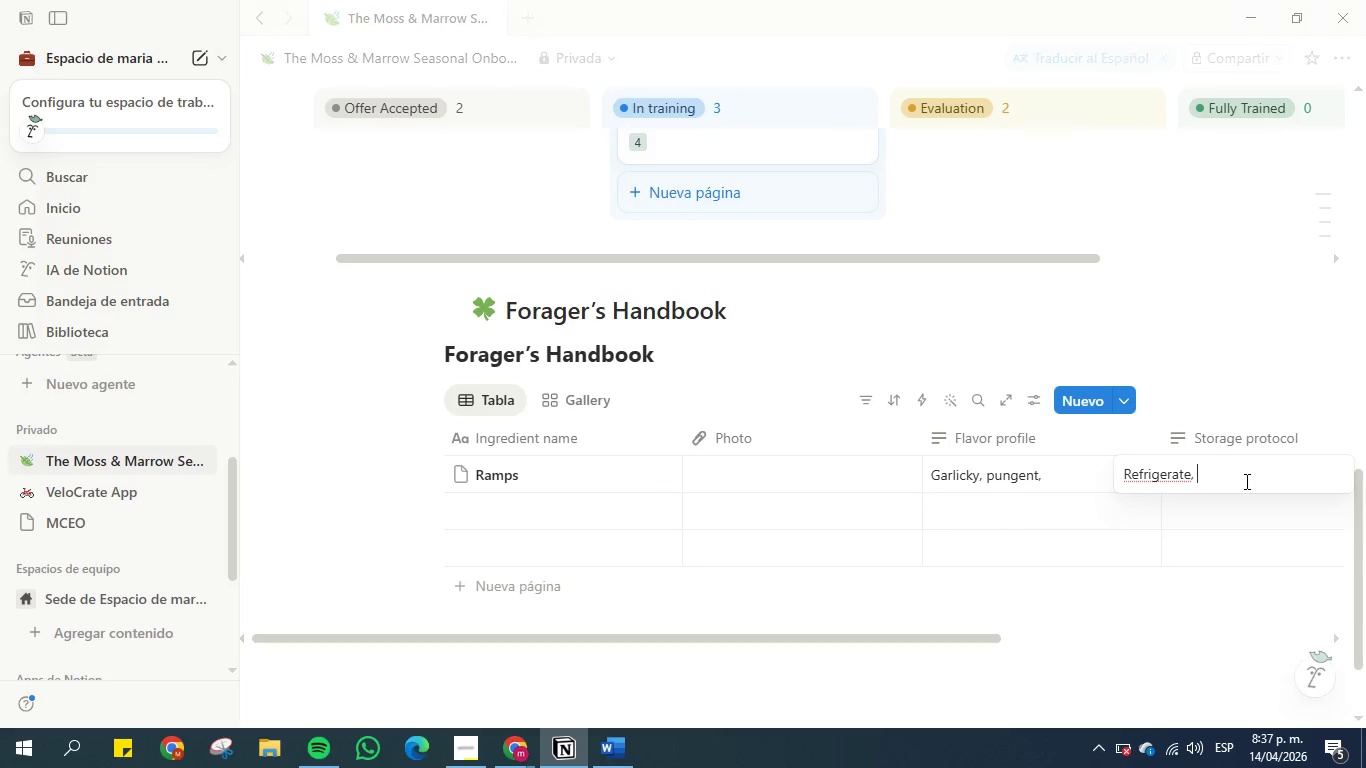 
key(Control+ControlLeft)
 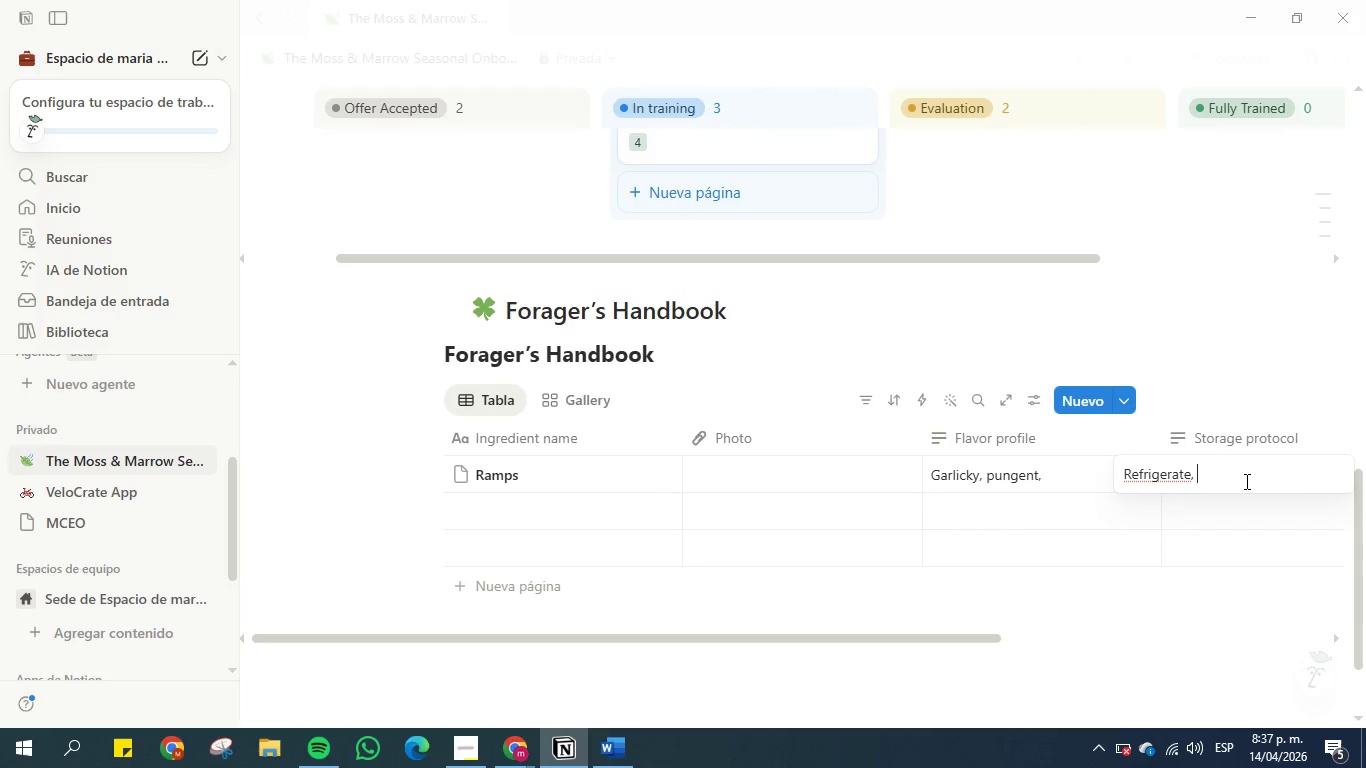 
key(Control+V)
 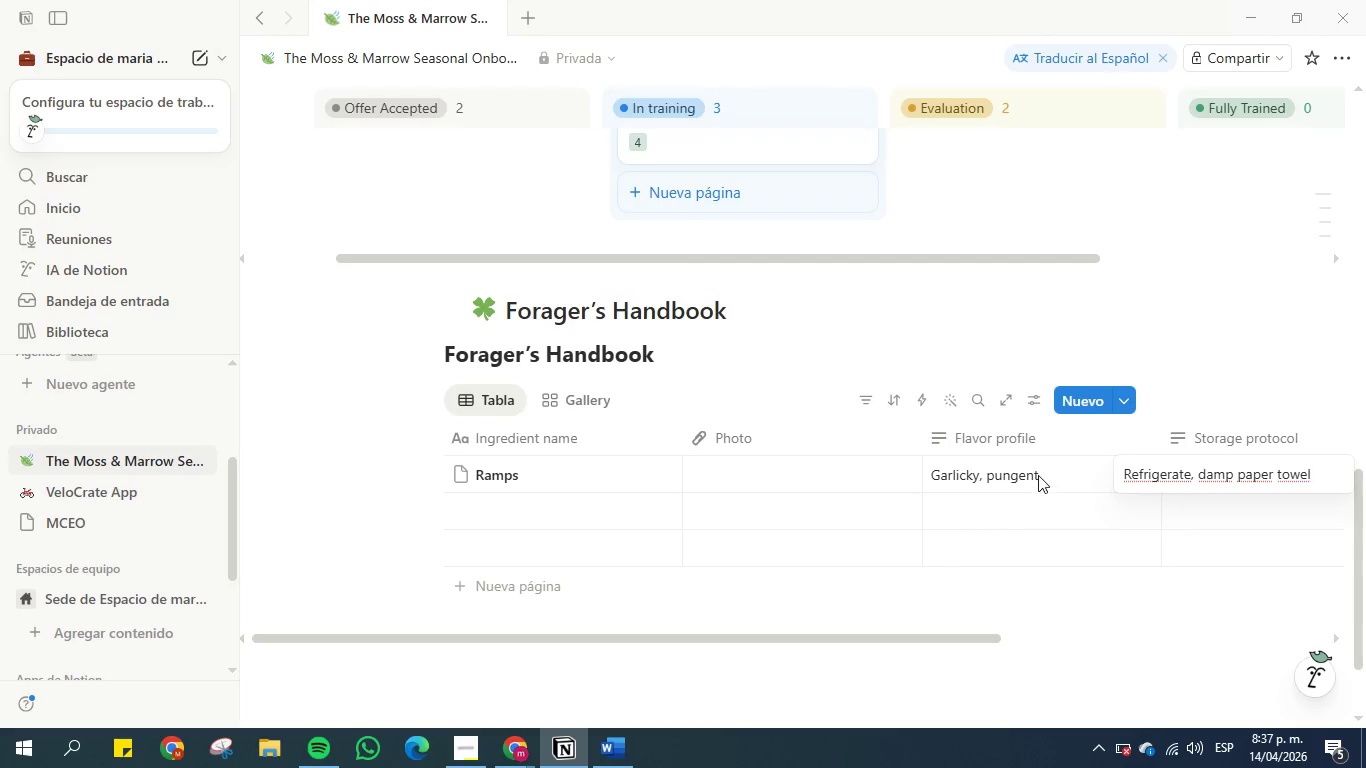 
double_click([1059, 473])
 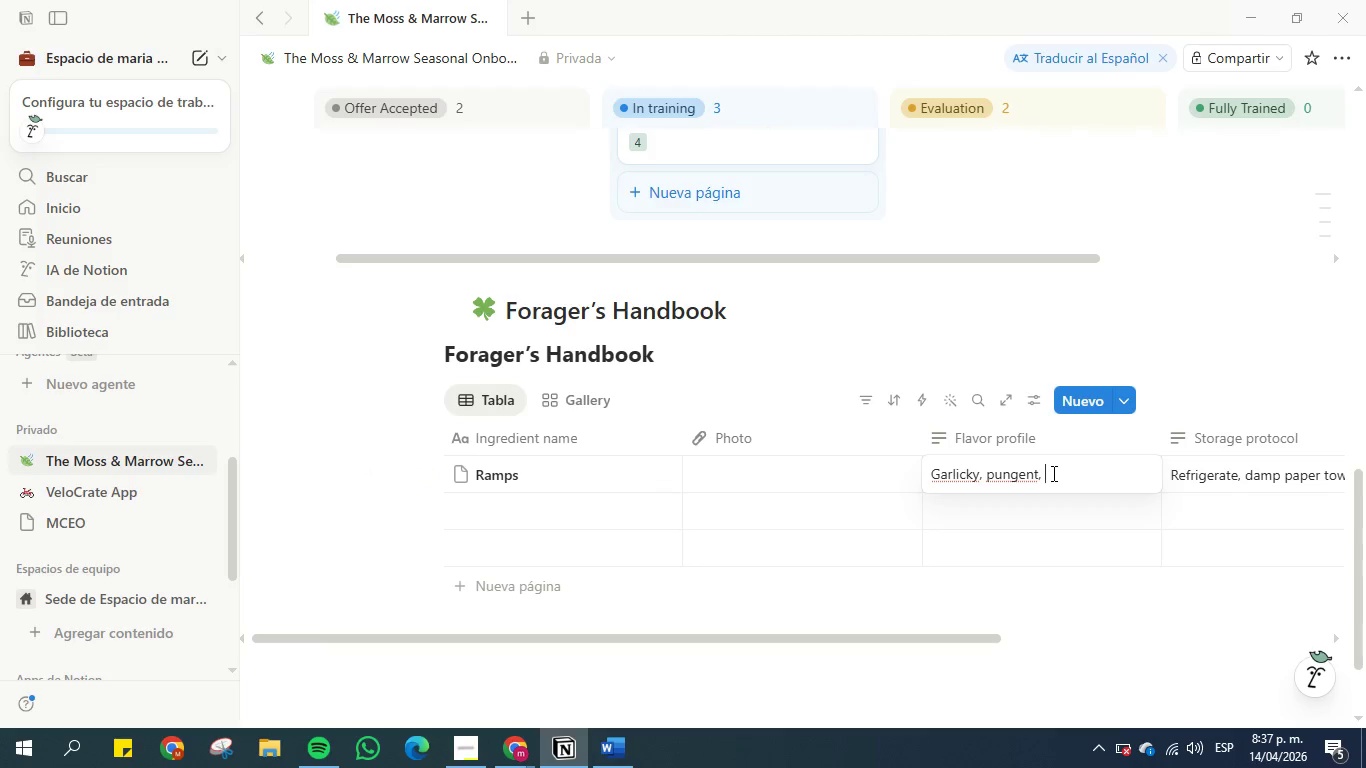 
type(sli)
 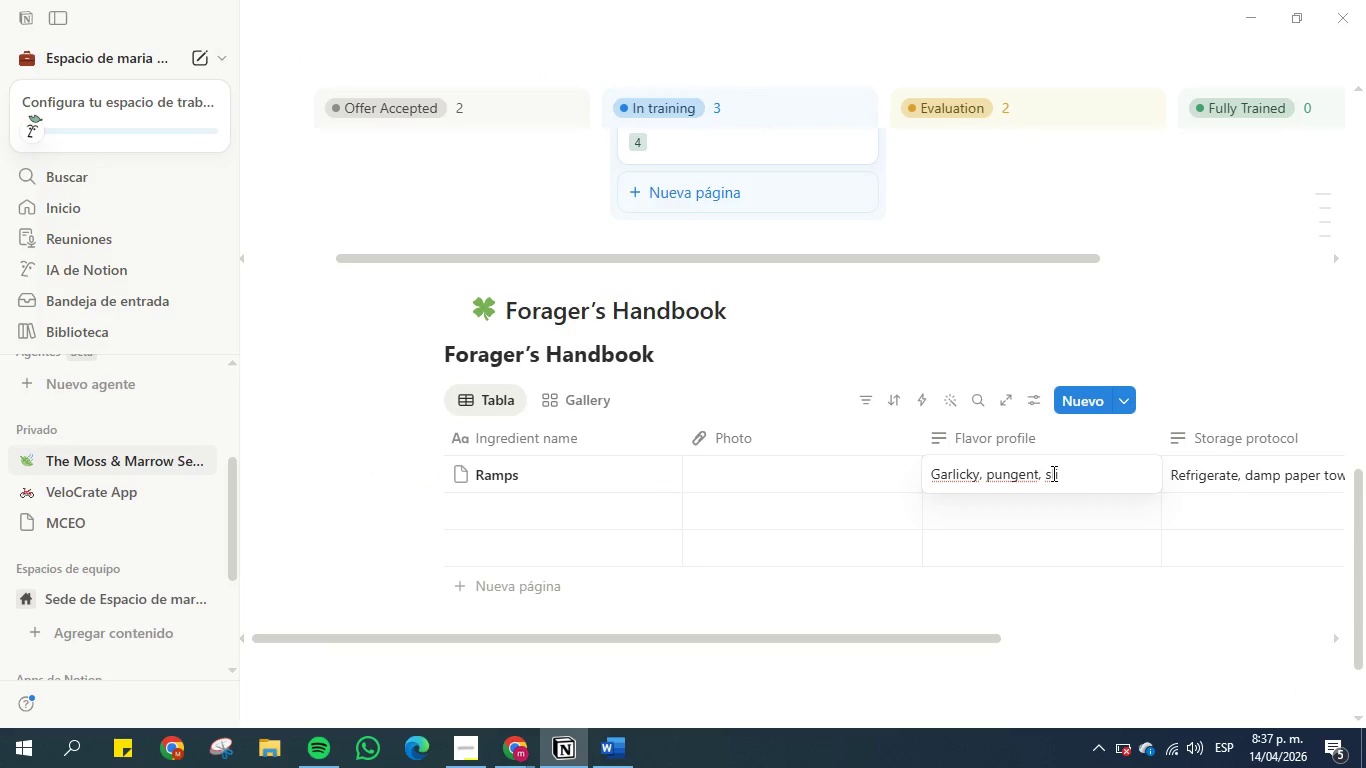 
type(ghtly sweet)
 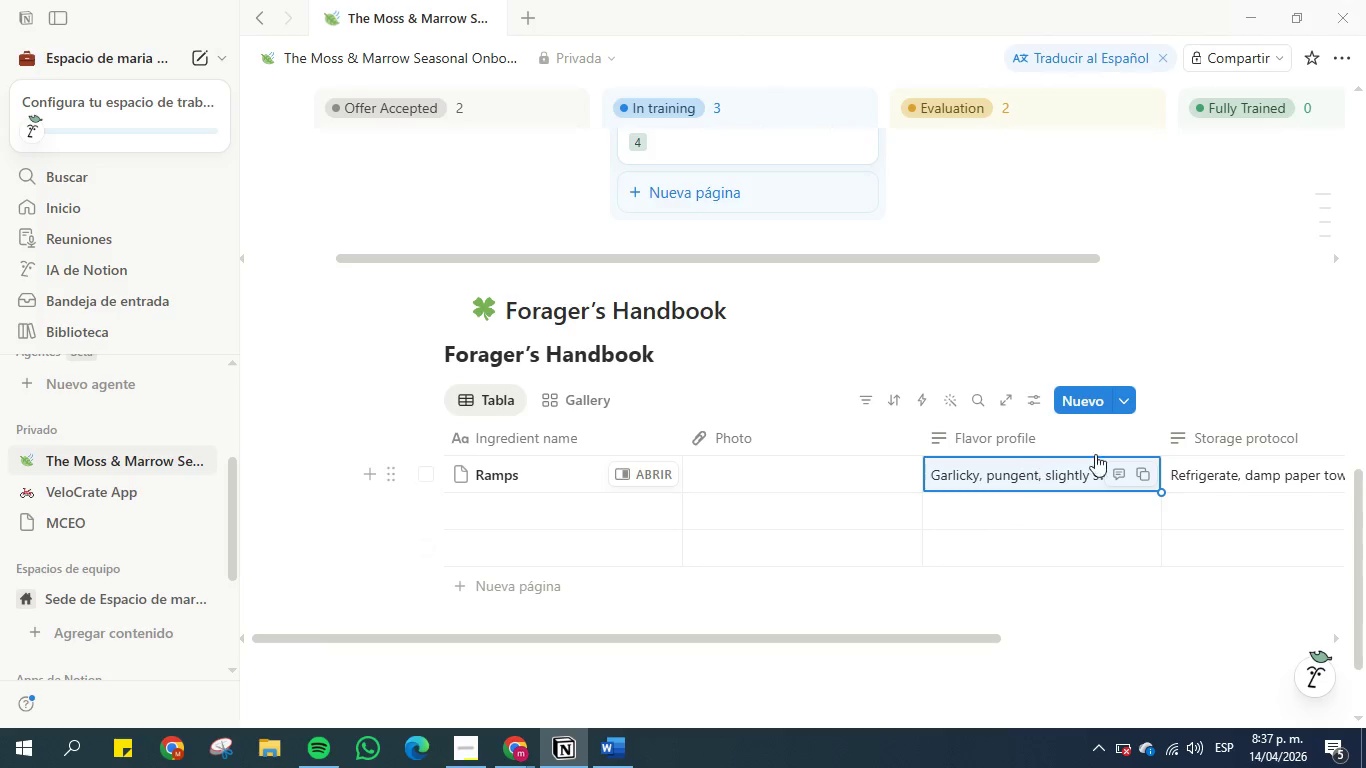 
left_click_drag(start_coordinate=[897, 638], to_coordinate=[909, 636])
 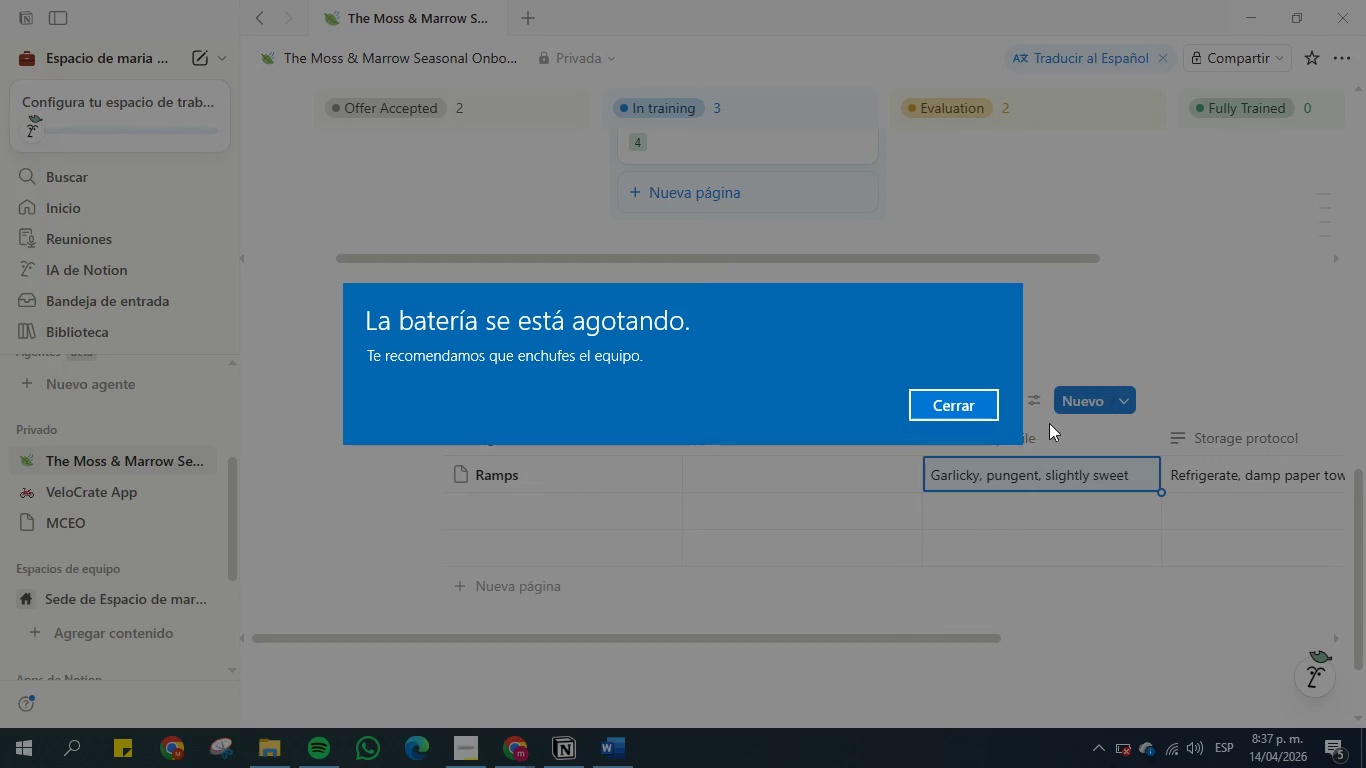 
left_click([952, 410])
 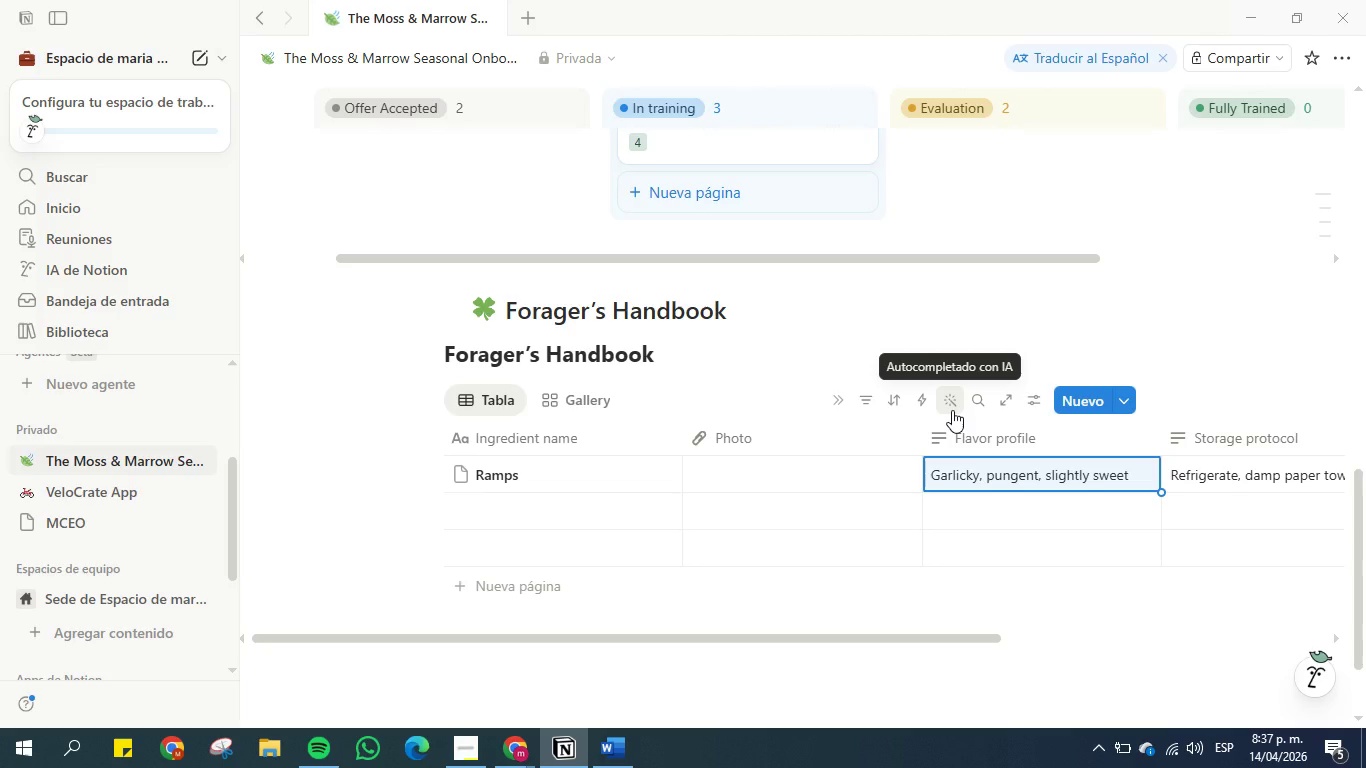 
wait(15.77)
 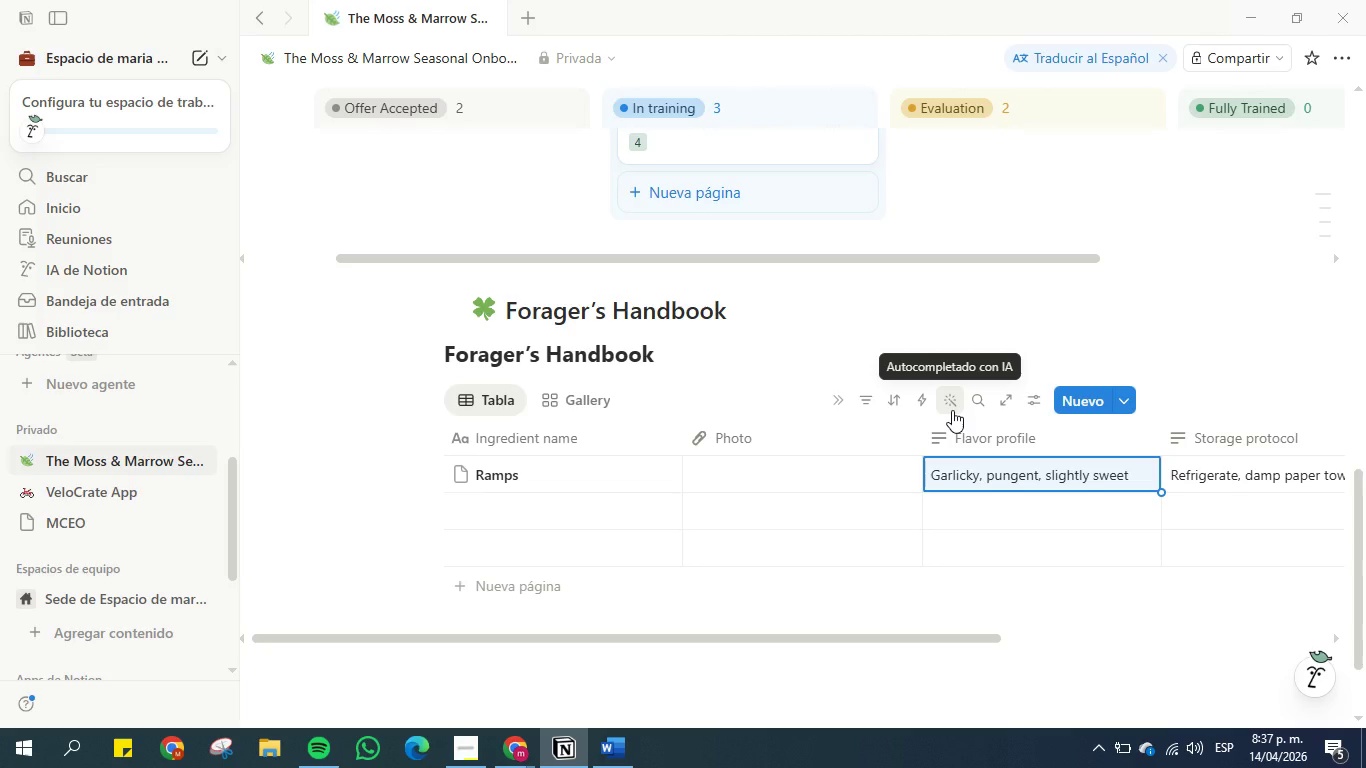 
left_click_drag(start_coordinate=[883, 634], to_coordinate=[1120, 627])
 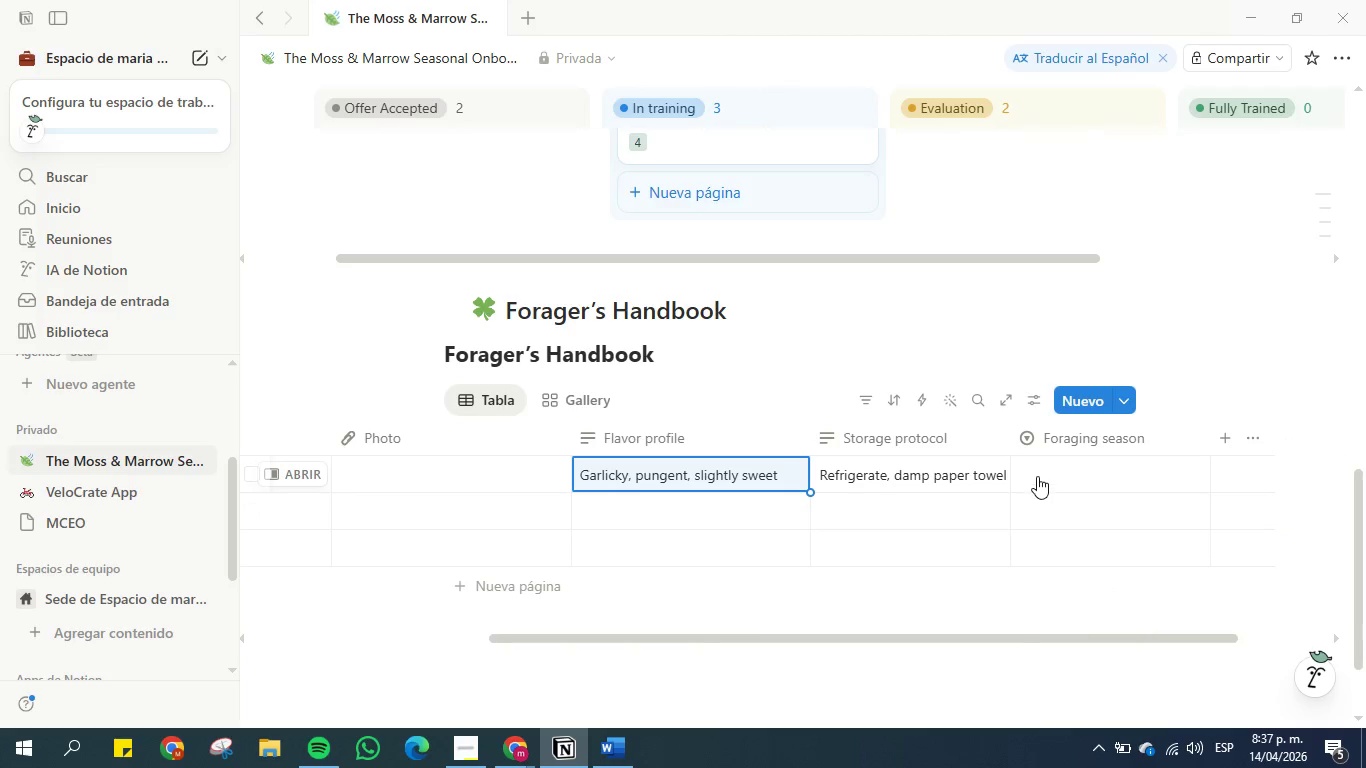 
left_click([1037, 475])
 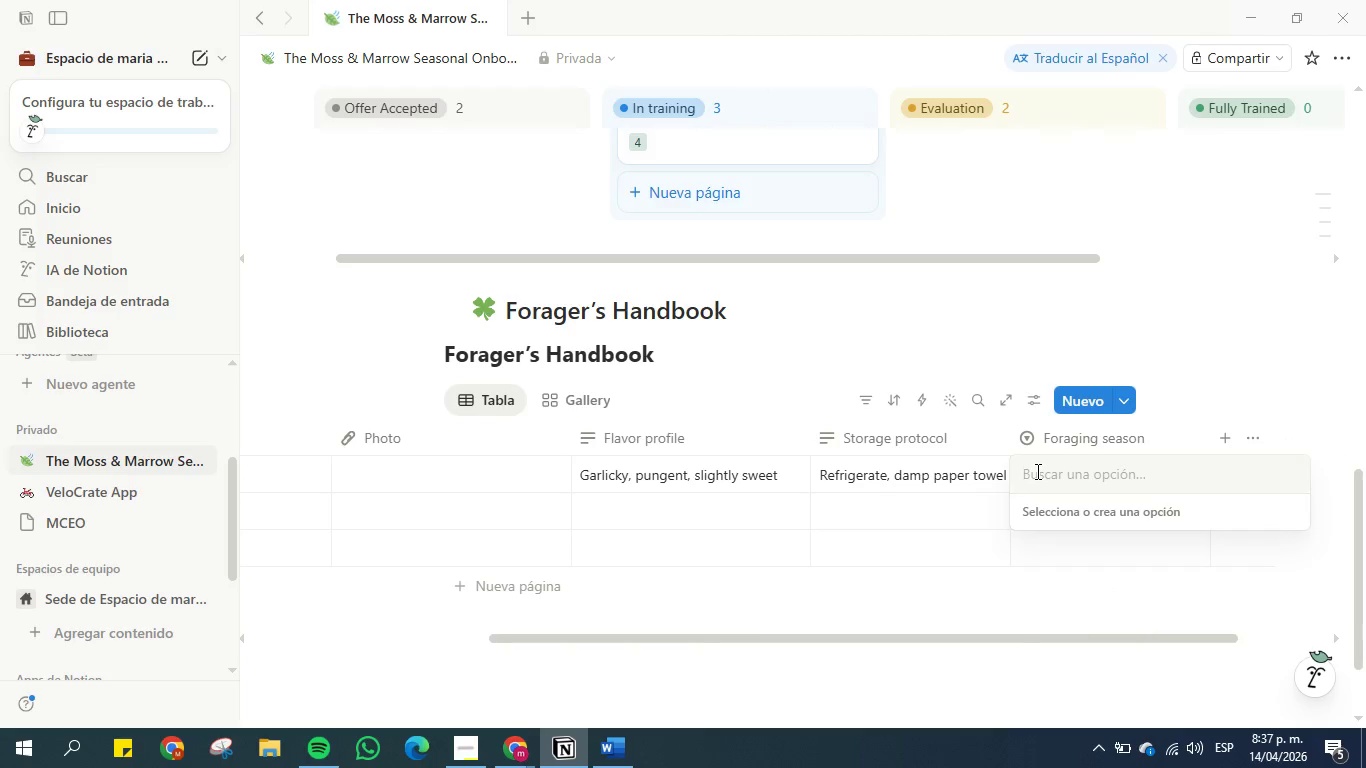 
wait(8.83)
 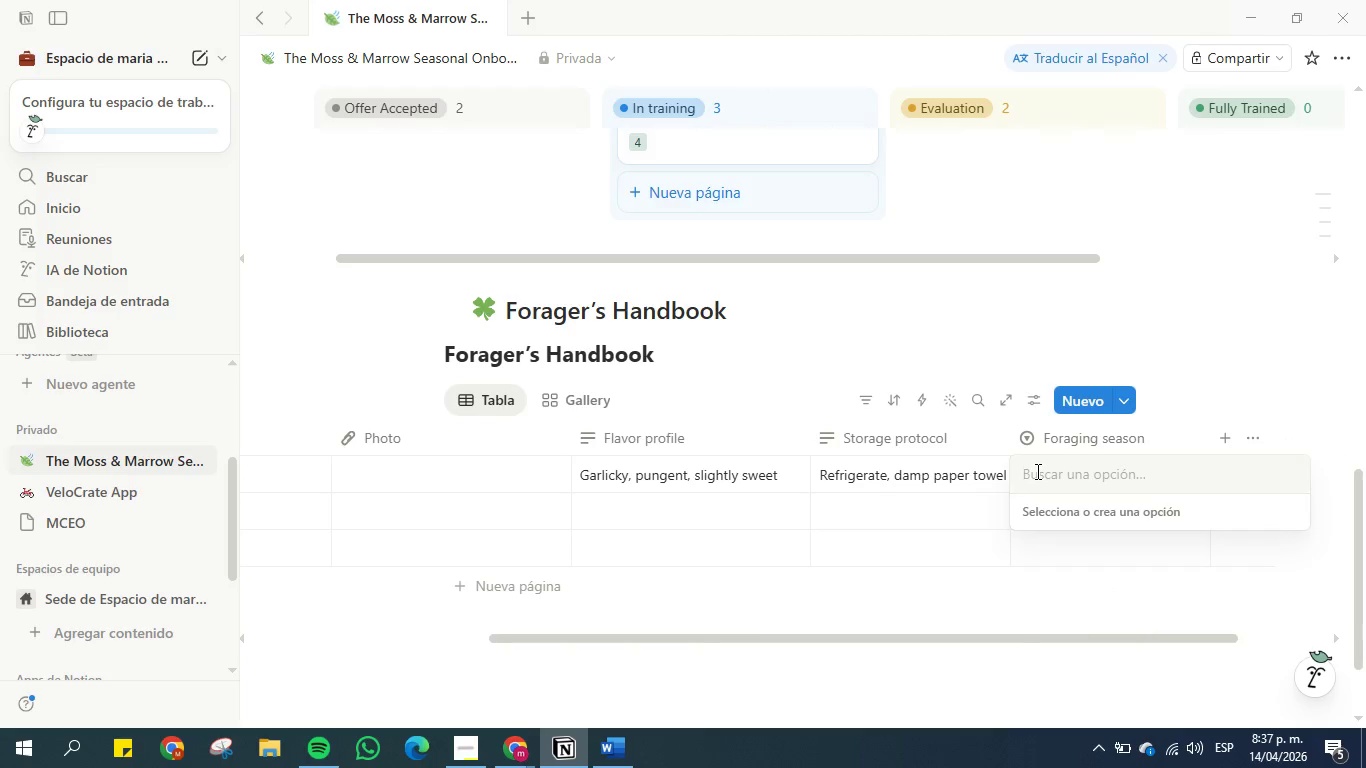 
type(Spring)
 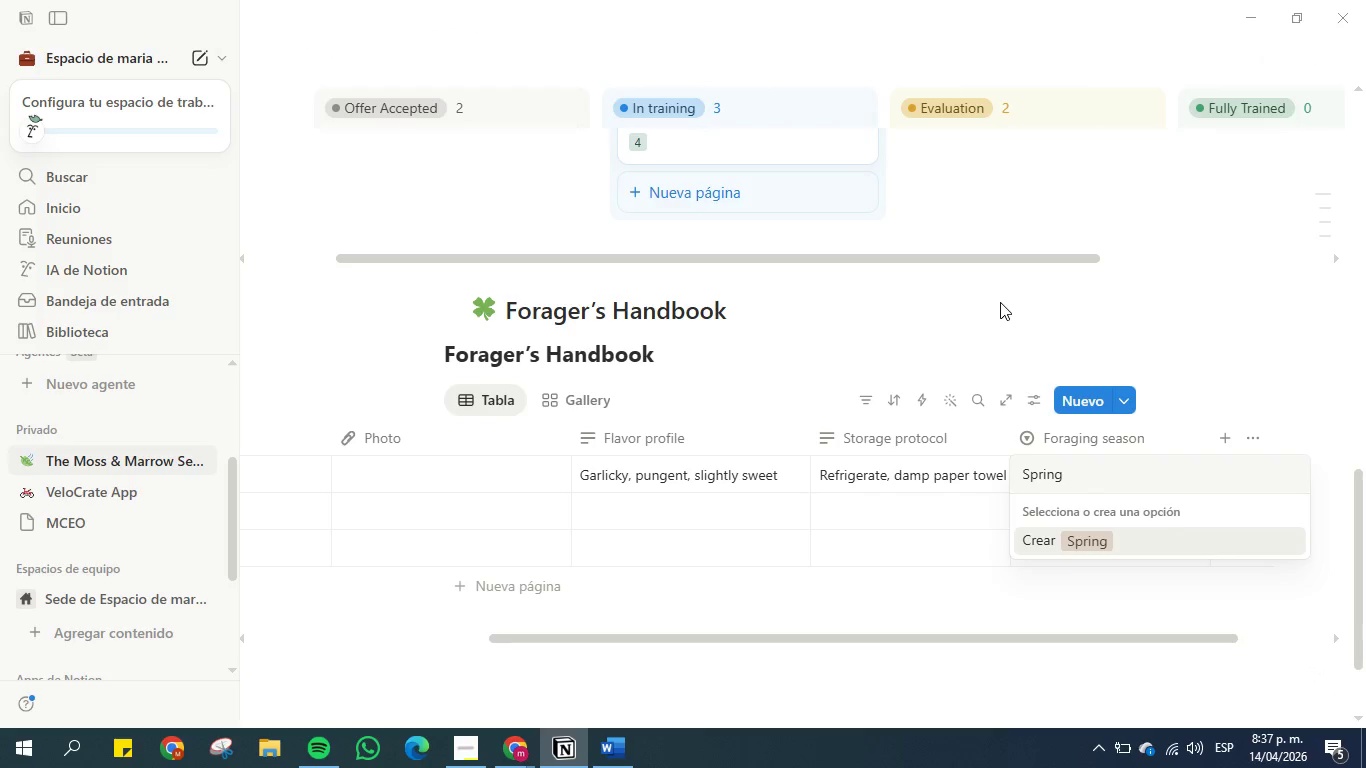 
key(Enter)
 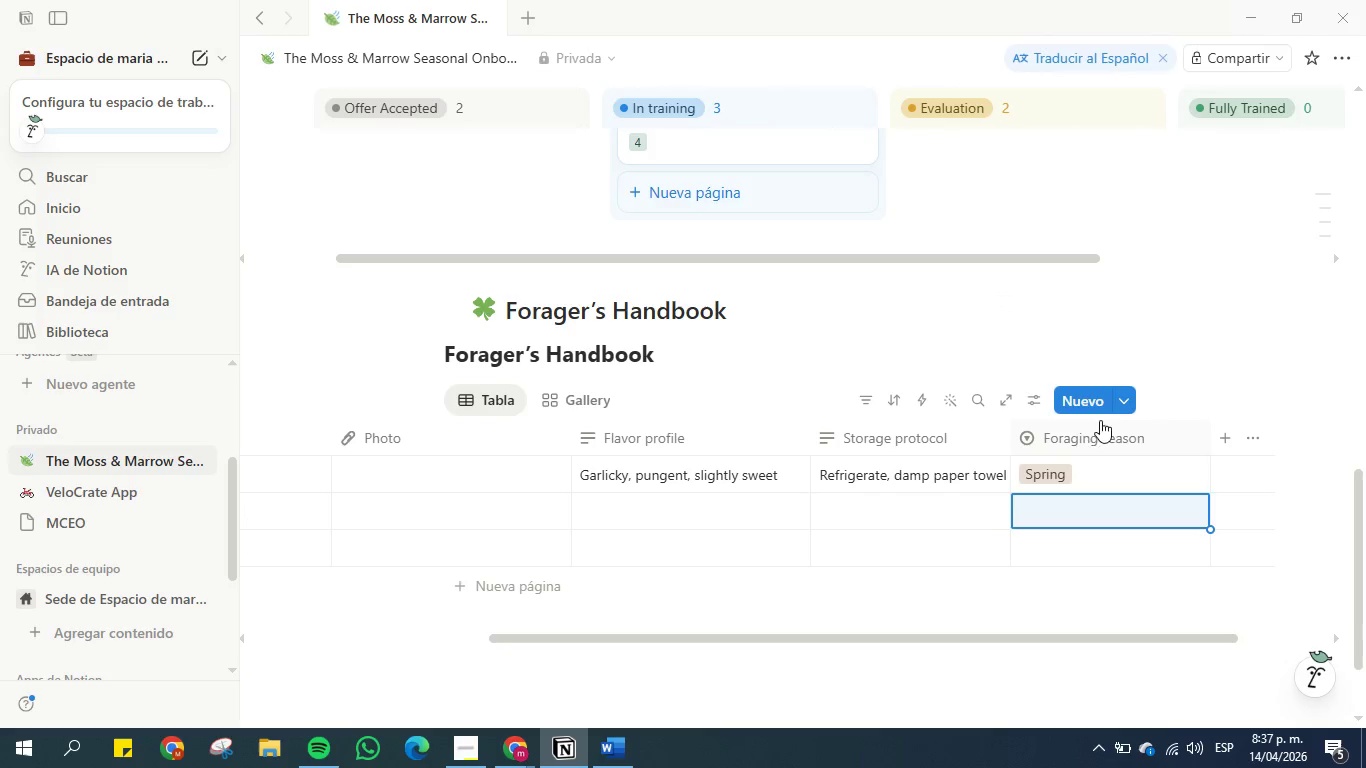 
left_click([930, 498])
 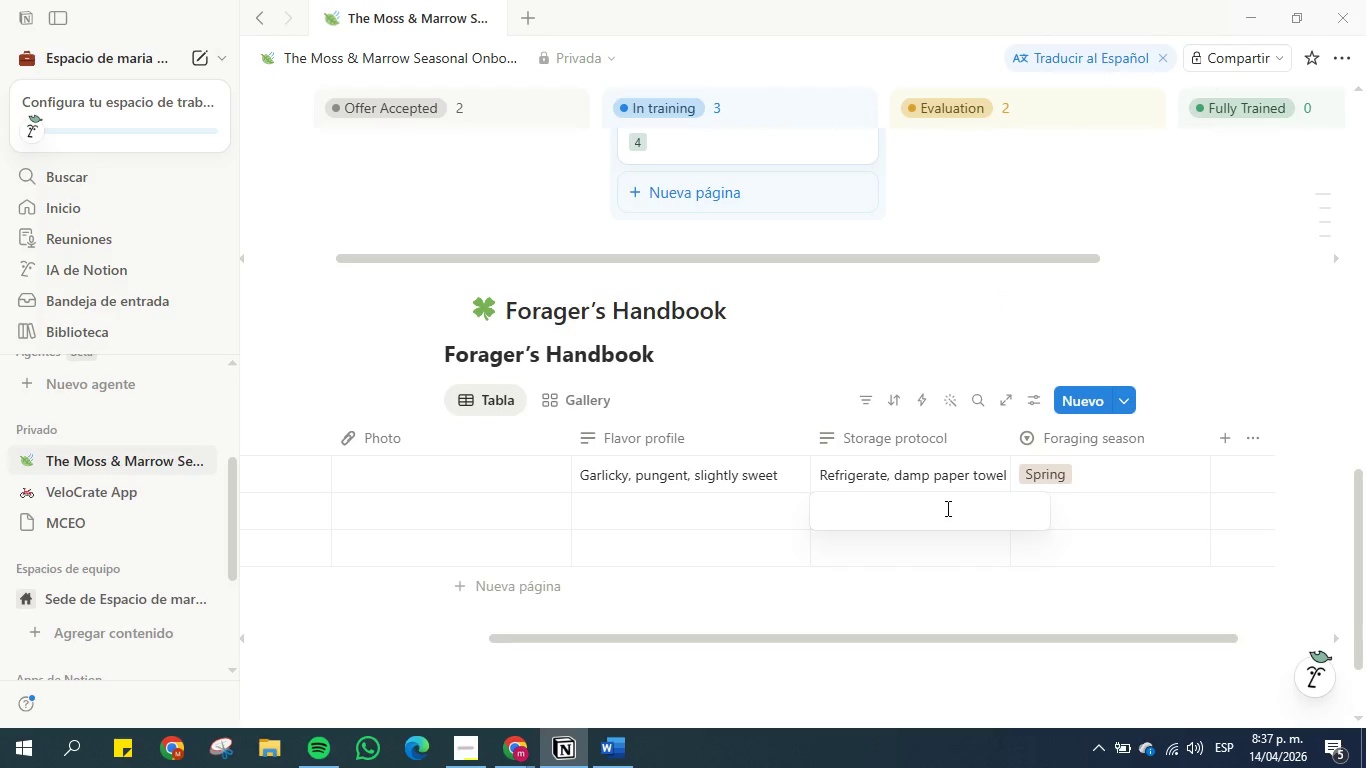 
left_click([1073, 517])
 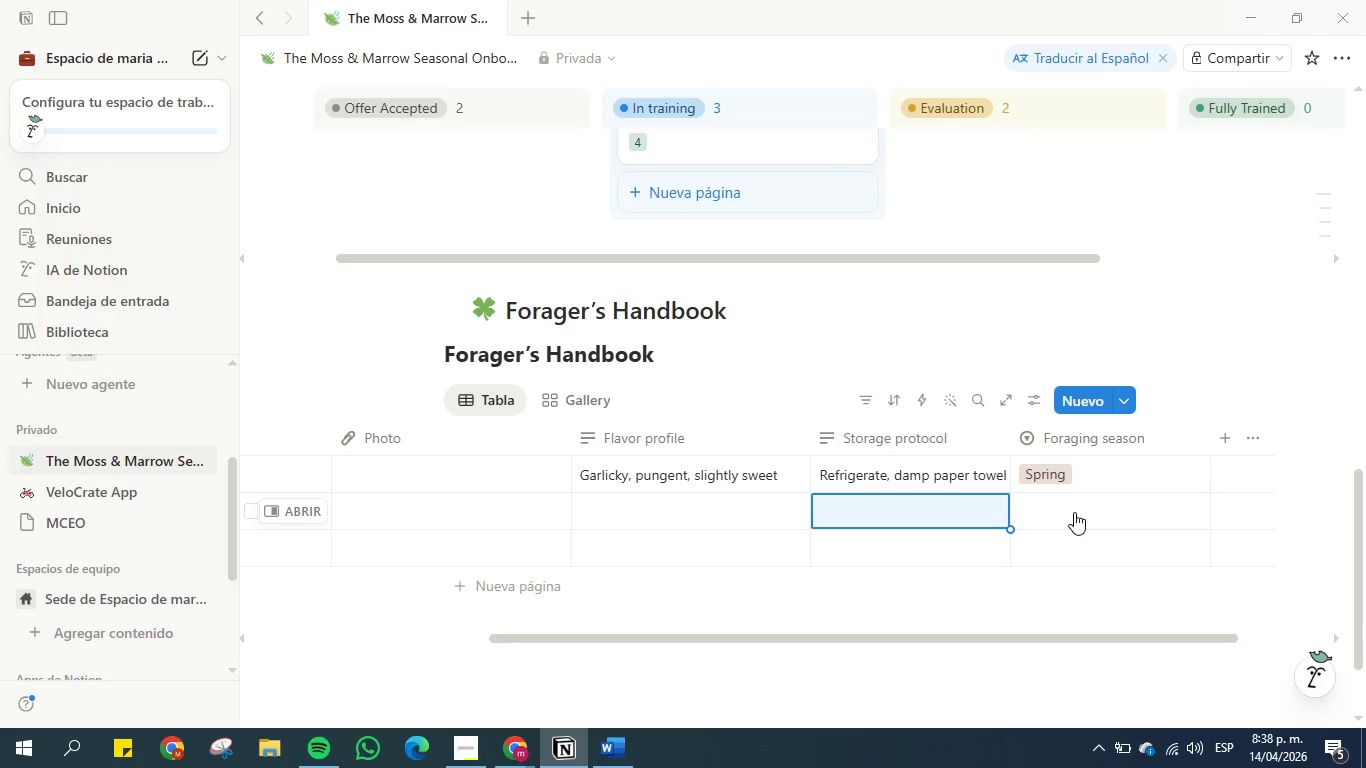 
left_click([1074, 512])
 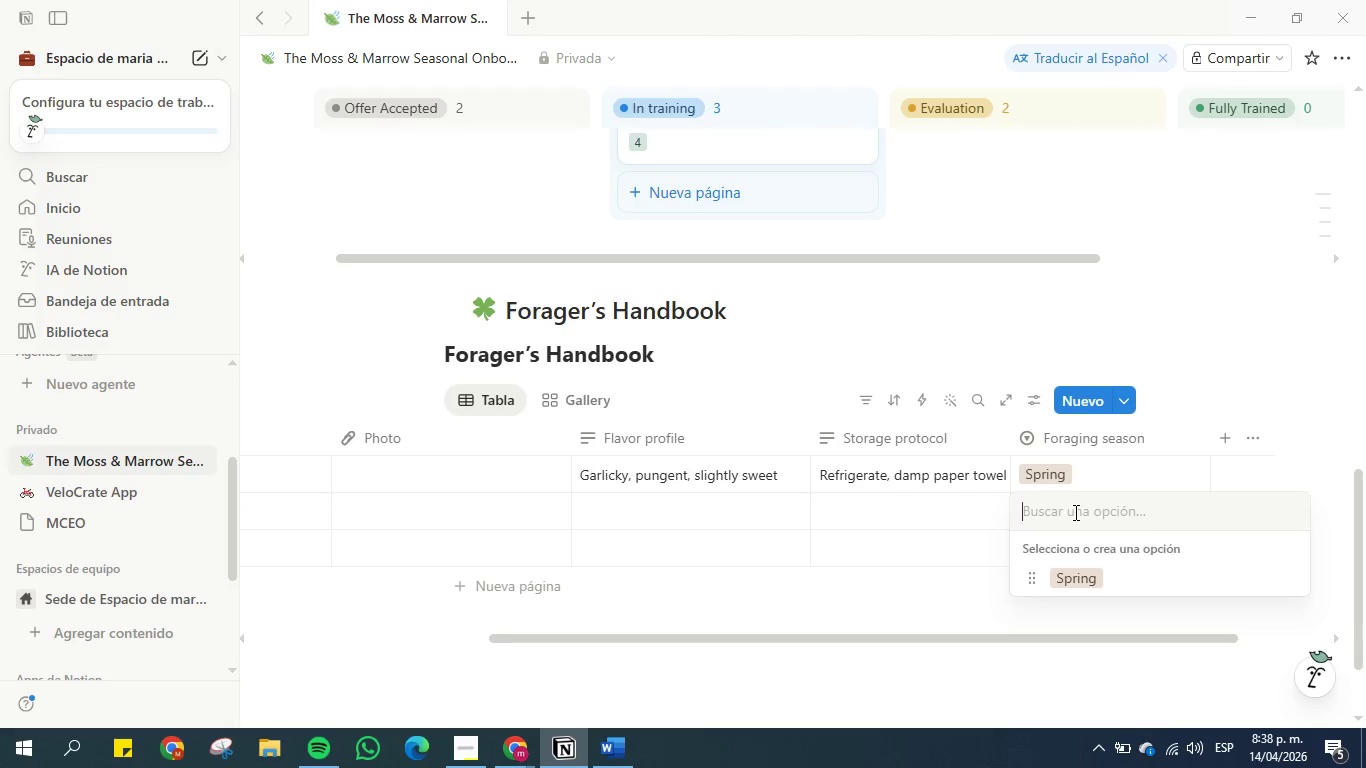 
type(summer)
 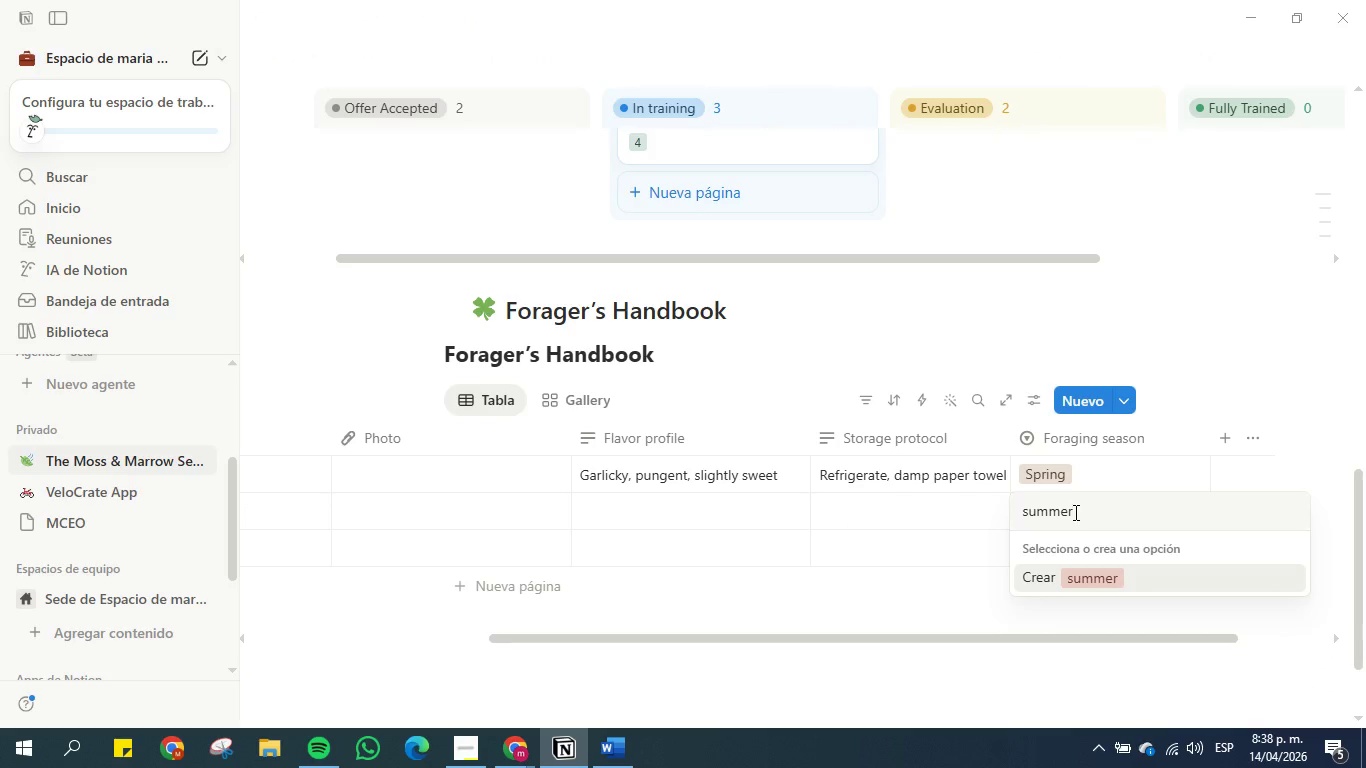 
key(Enter)
 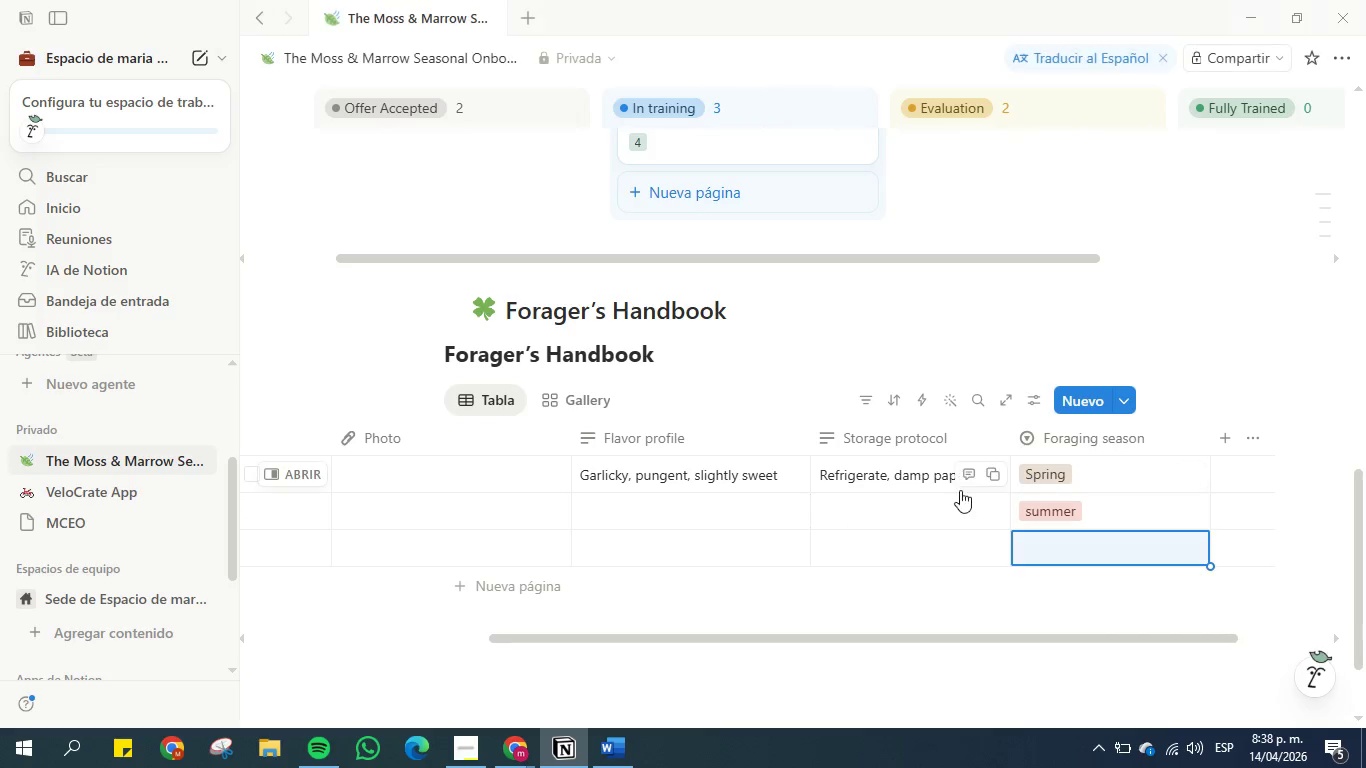 
left_click([902, 504])
 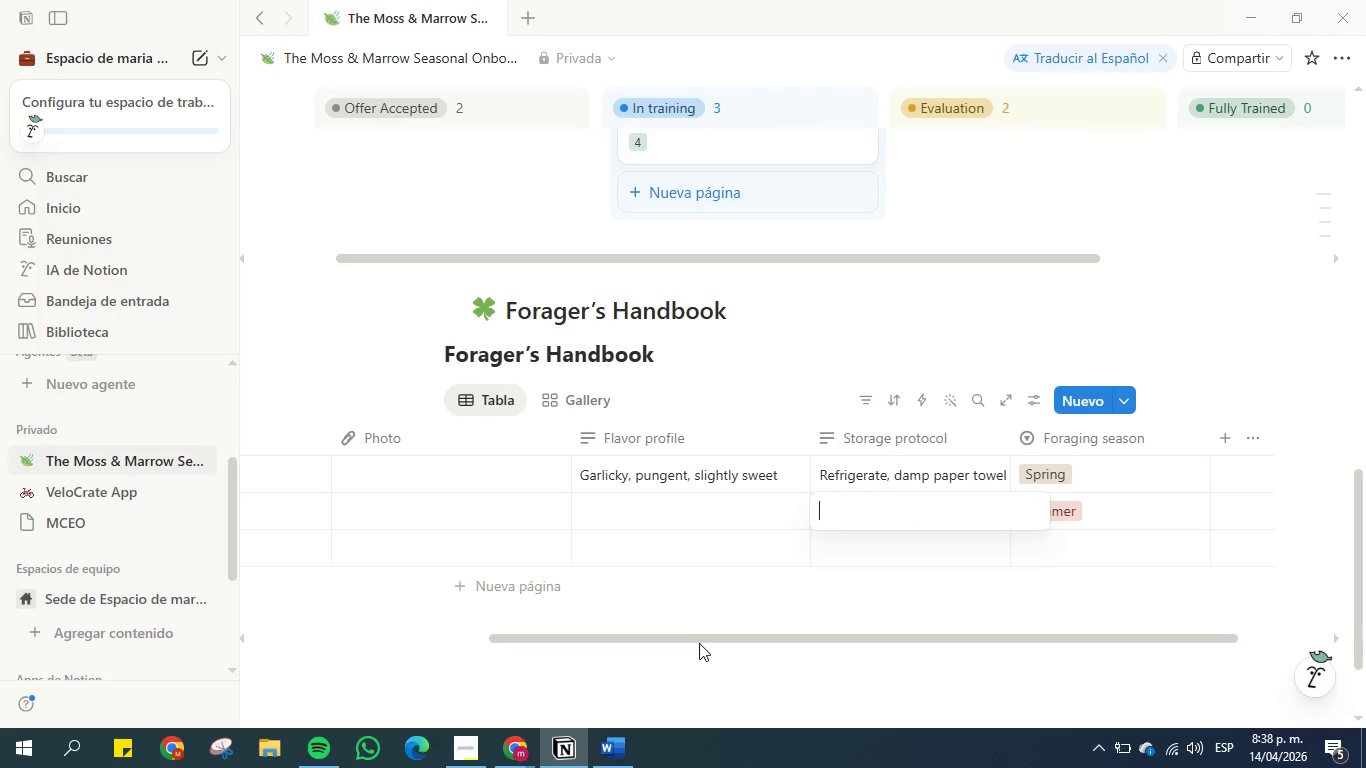 
left_click_drag(start_coordinate=[699, 641], to_coordinate=[589, 633])
 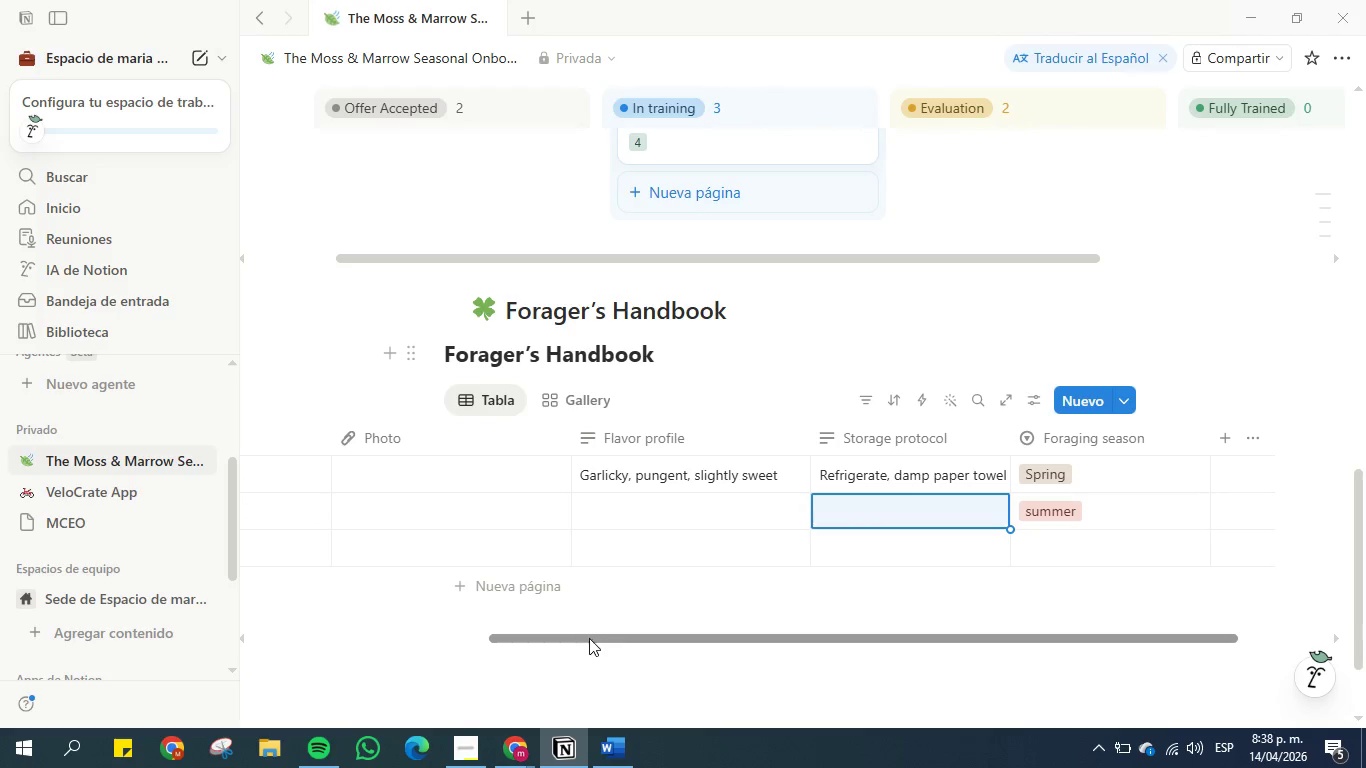 
left_click_drag(start_coordinate=[589, 638], to_coordinate=[372, 640])
 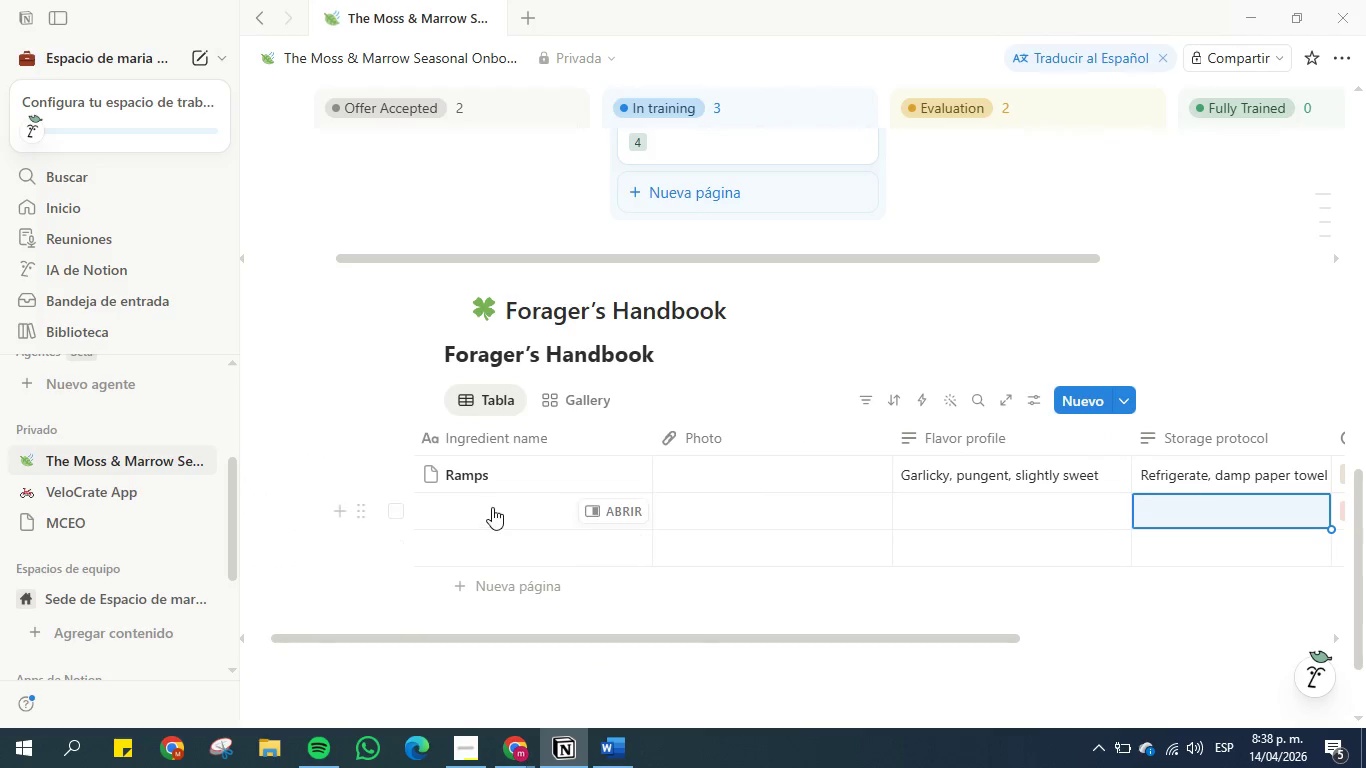 
left_click([492, 507])
 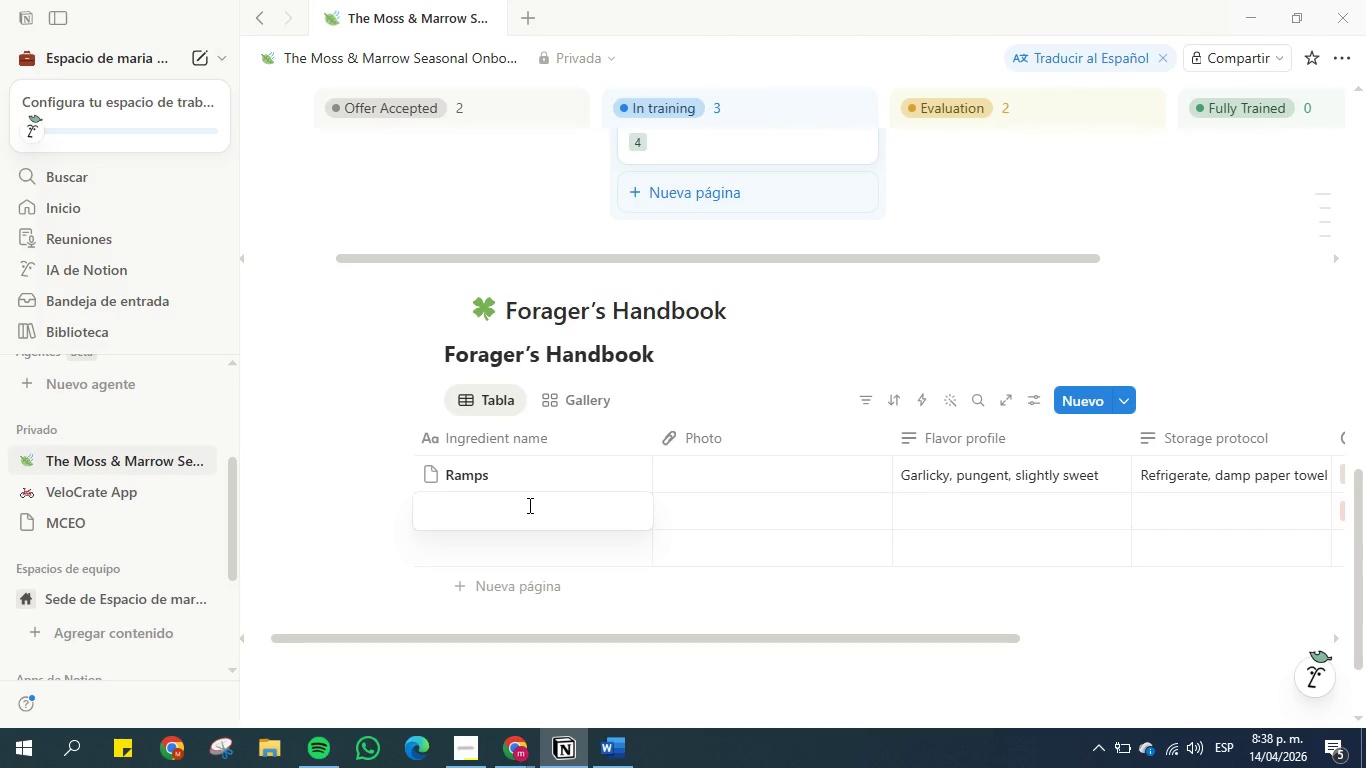 
type(Chanr)
key(Backspace)
type(tereller)
key(Backspace)
type(s)
 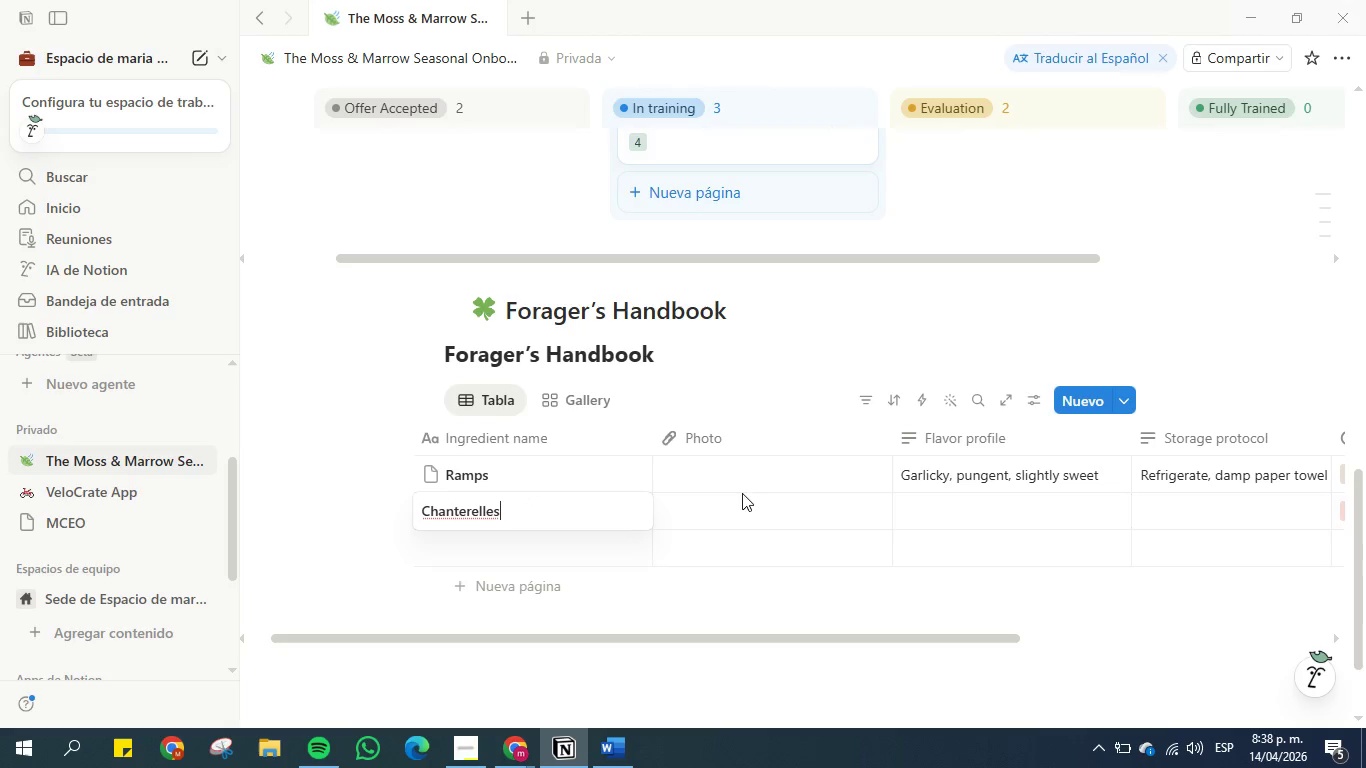 
double_click([943, 514])
 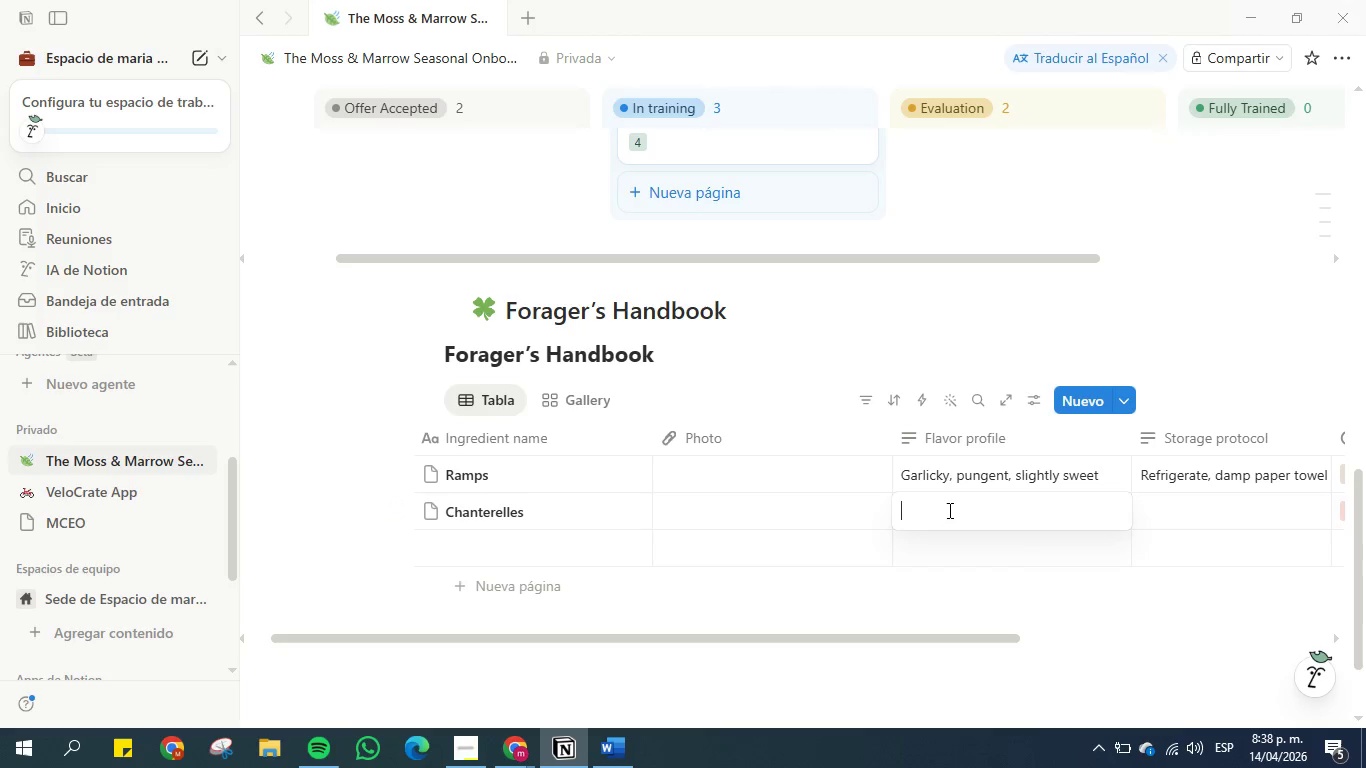 
type(Fui)
key(Backspace)
key(Backspace)
type(ruity, peppery, mild)
 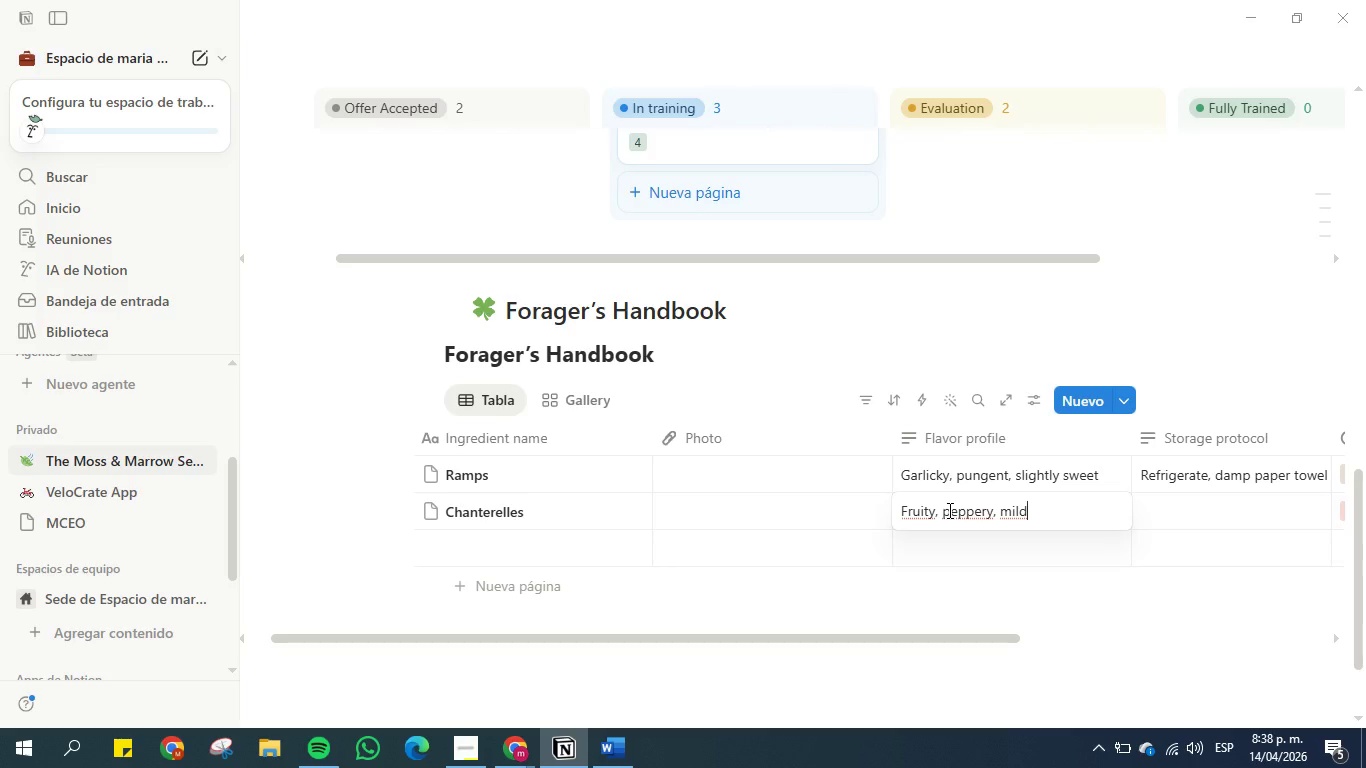 
type(ly)
 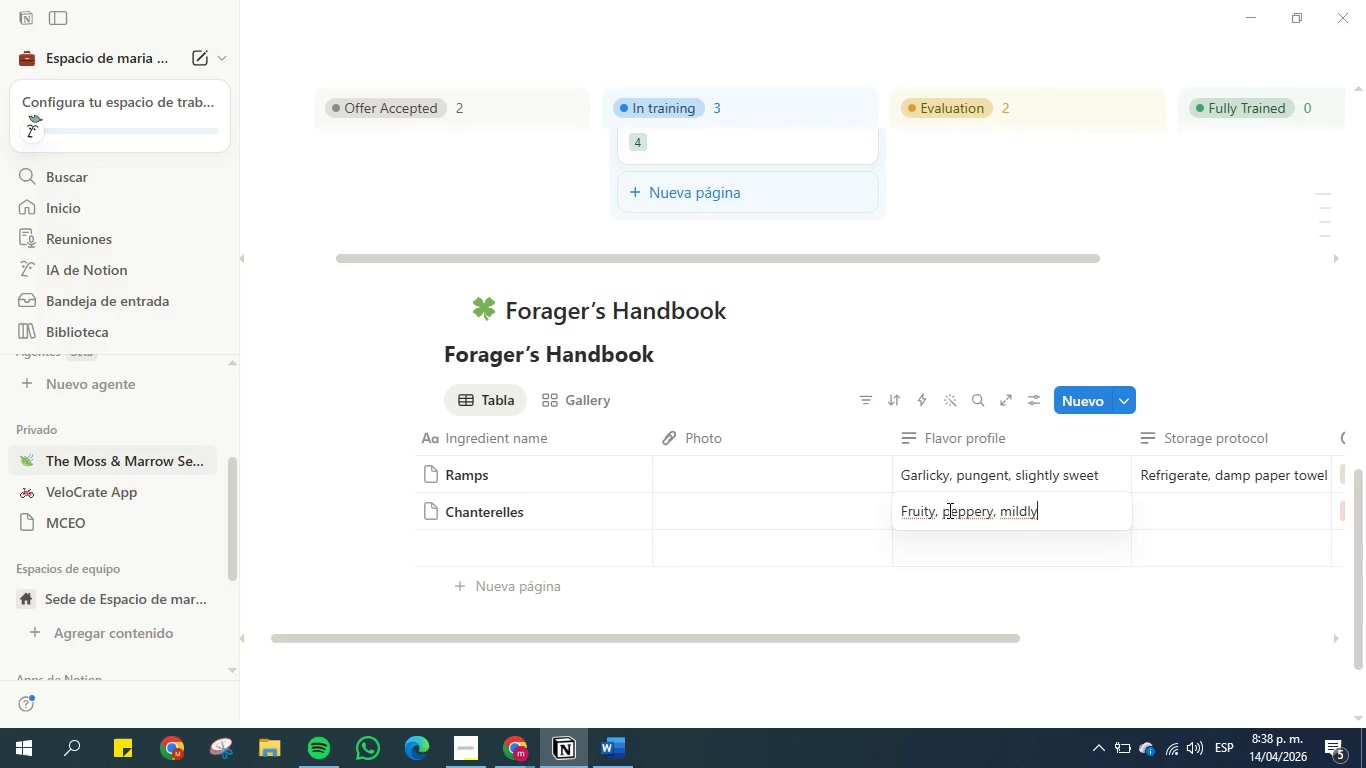 
type( nutty)
 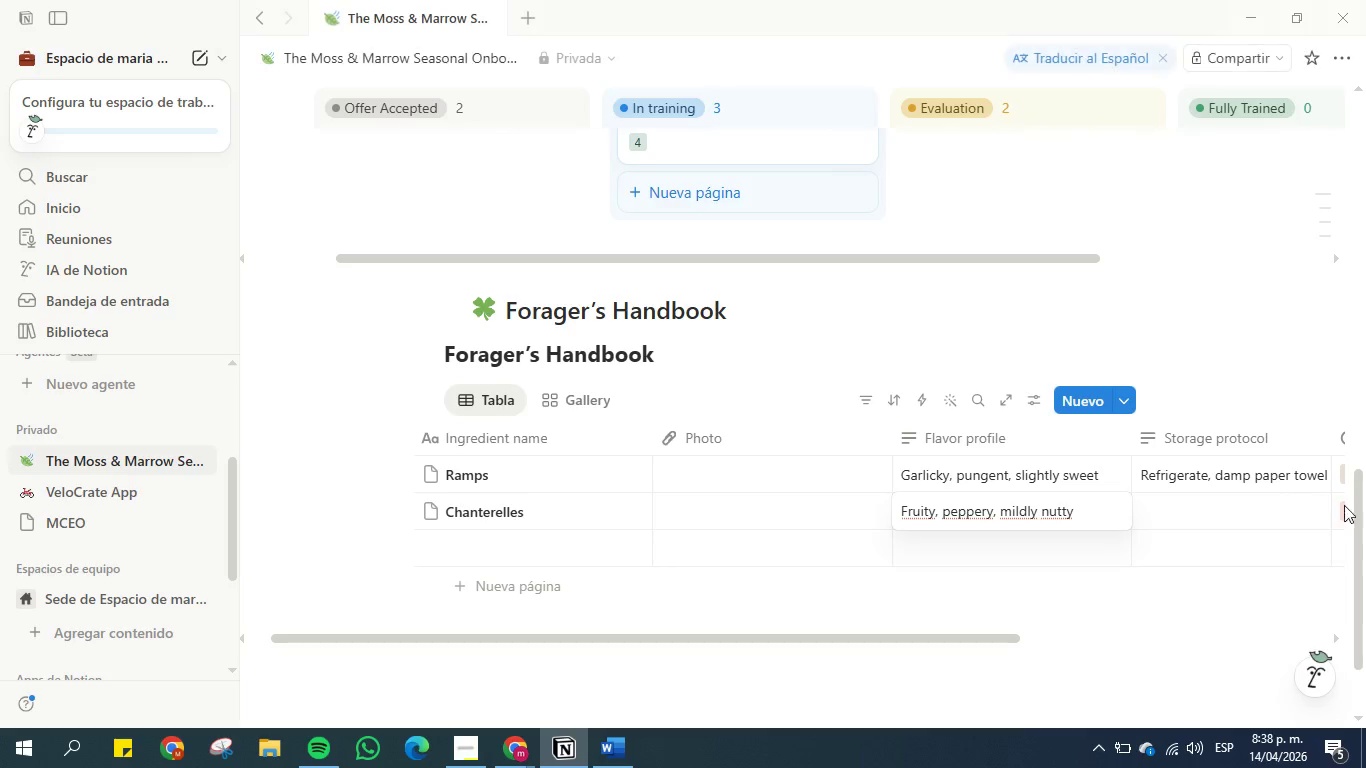 
left_click([1224, 510])
 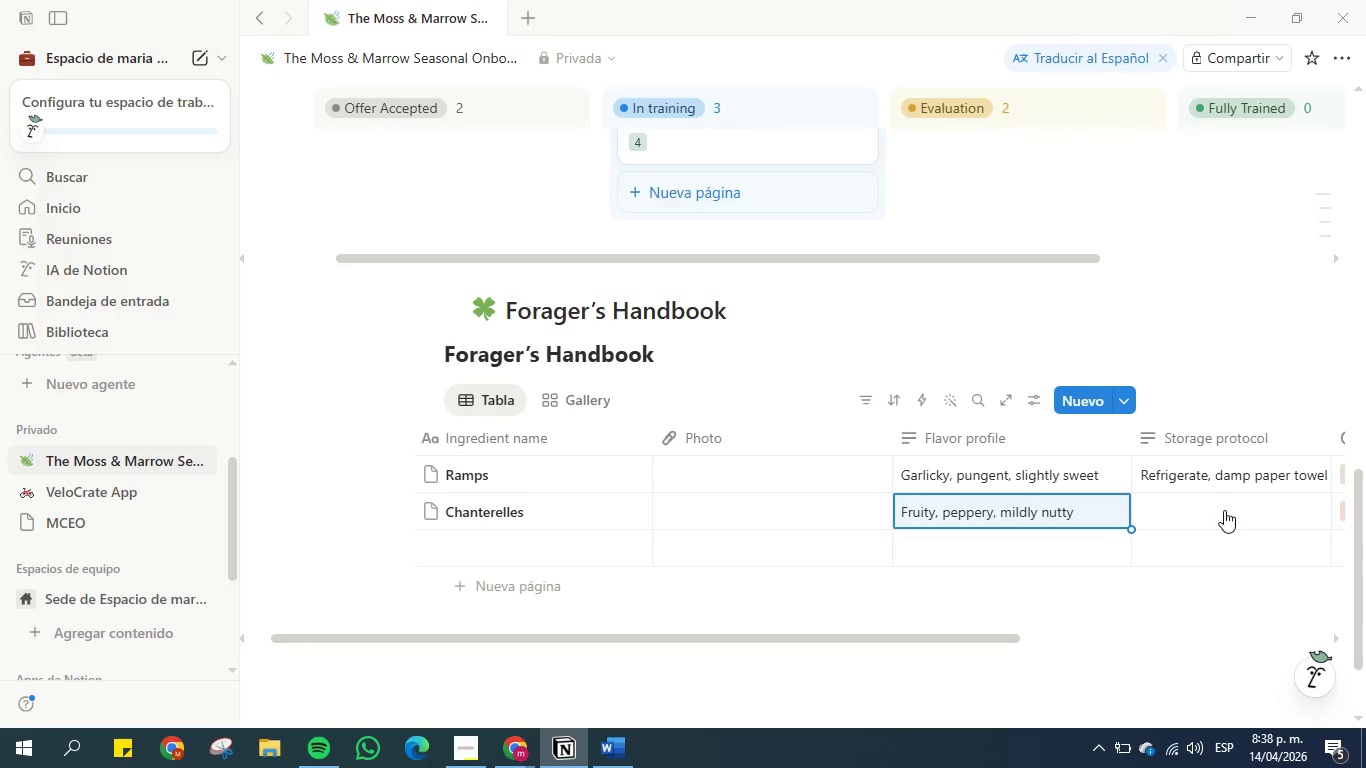 
left_click([1222, 510])
 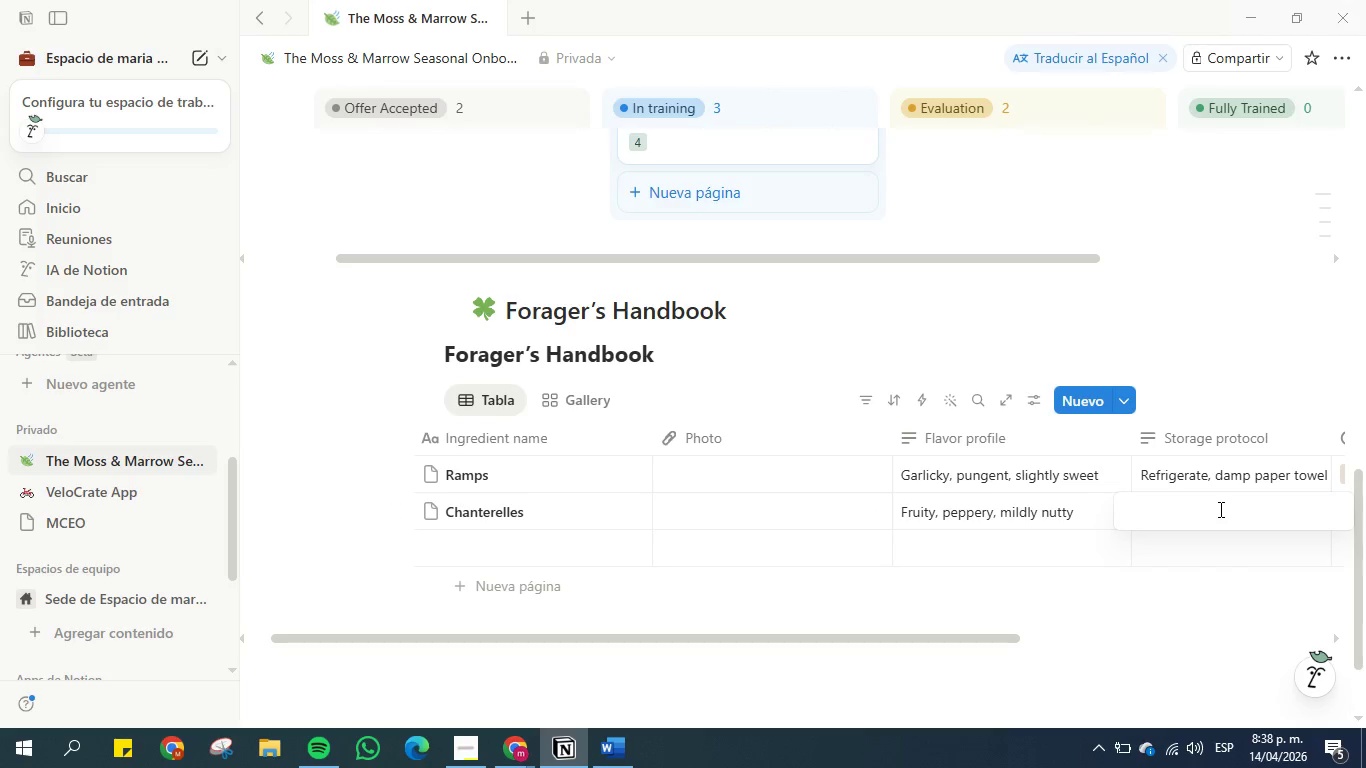 
type(Dry, efrigerate)
 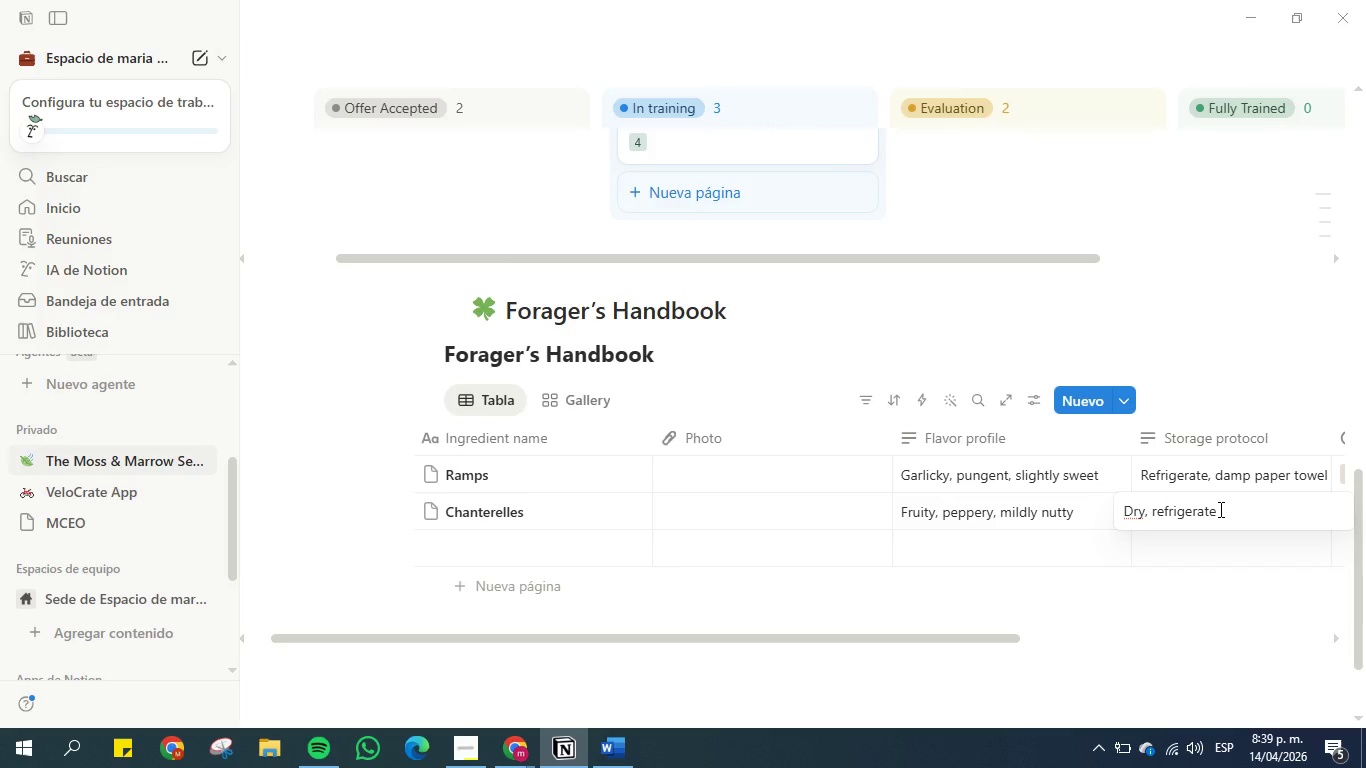 
wait(5.09)
 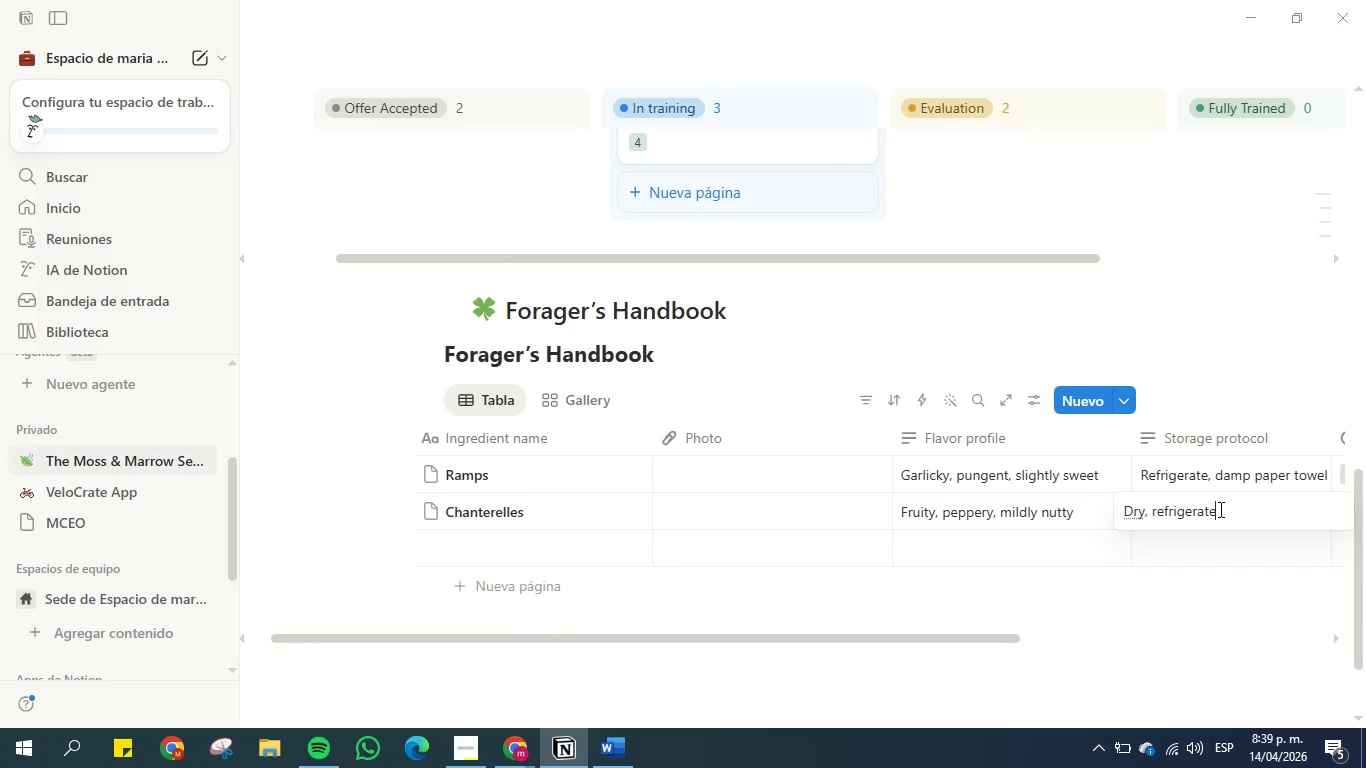 
left_click([1138, 530])
 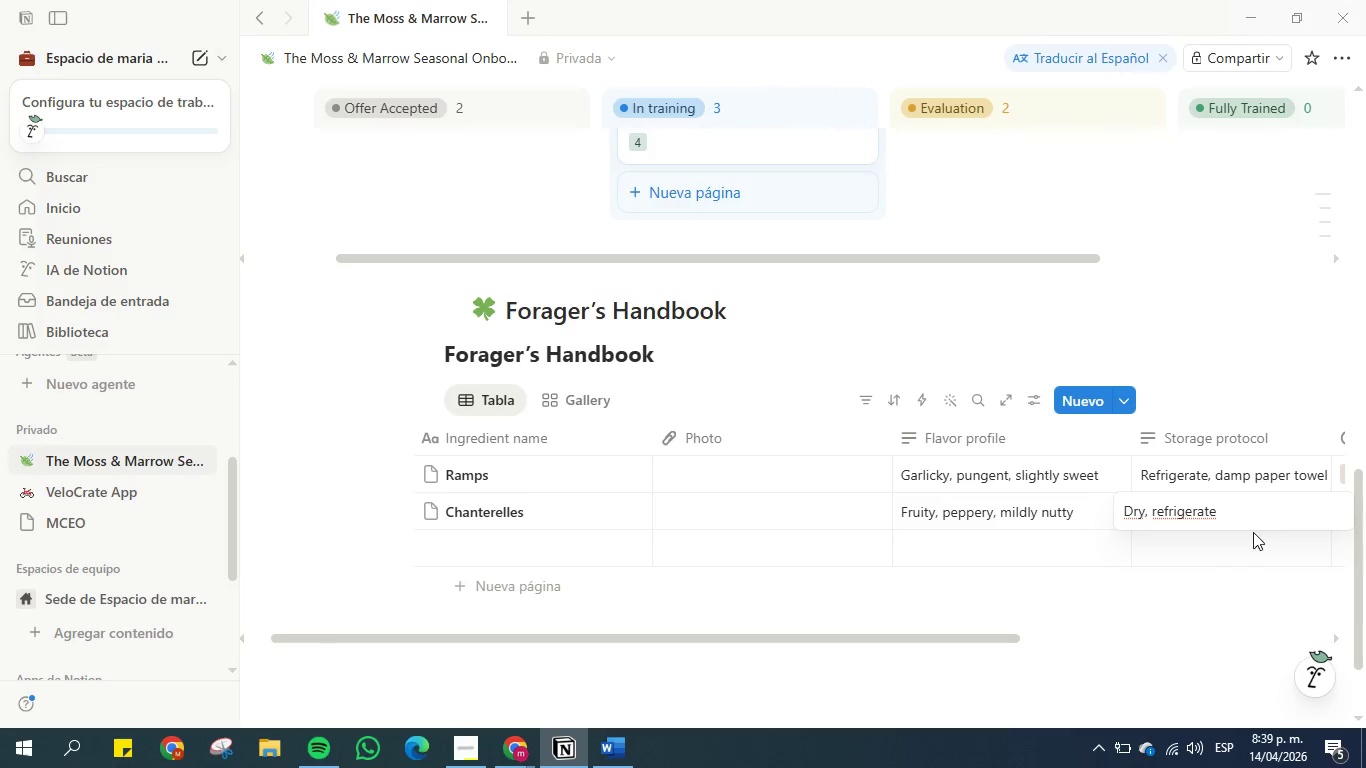 
double_click([1247, 551])
 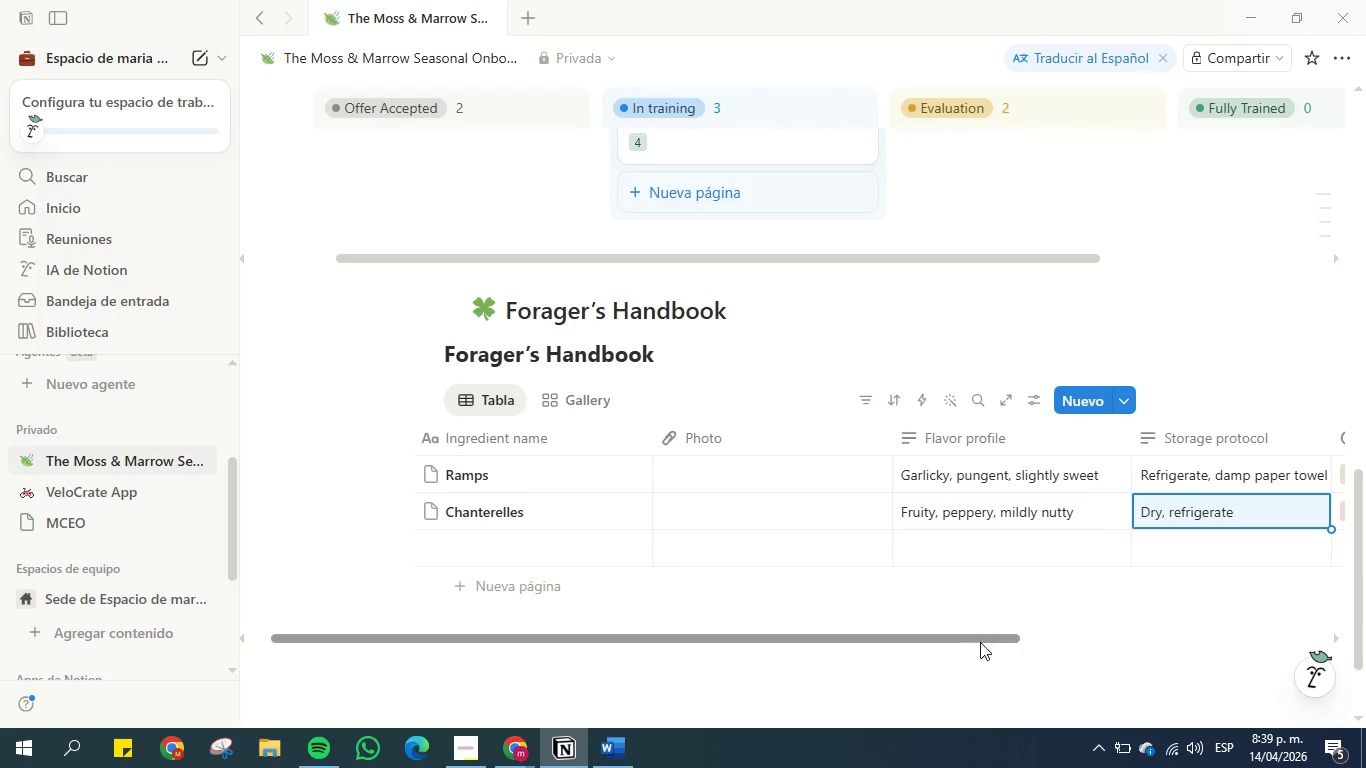 
left_click_drag(start_coordinate=[980, 637], to_coordinate=[854, 621])
 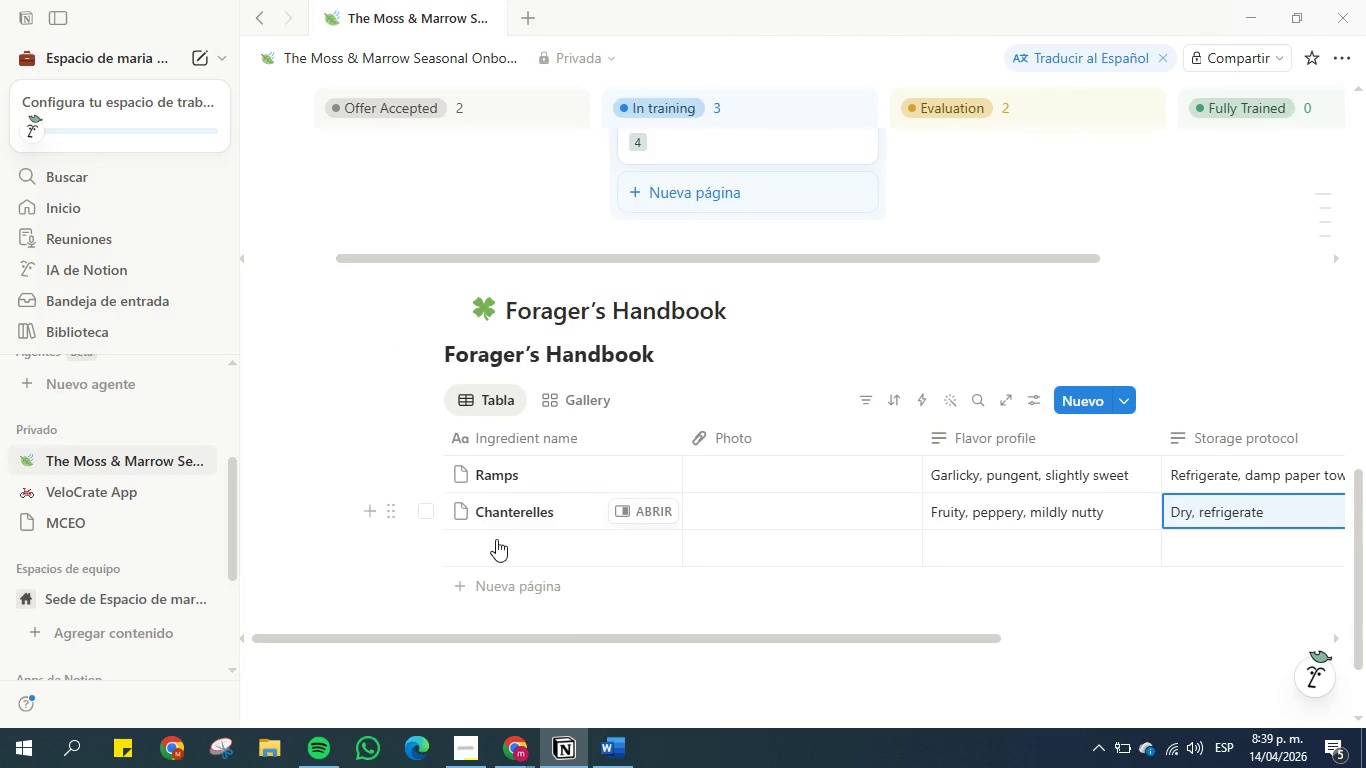 
left_click([497, 543])
 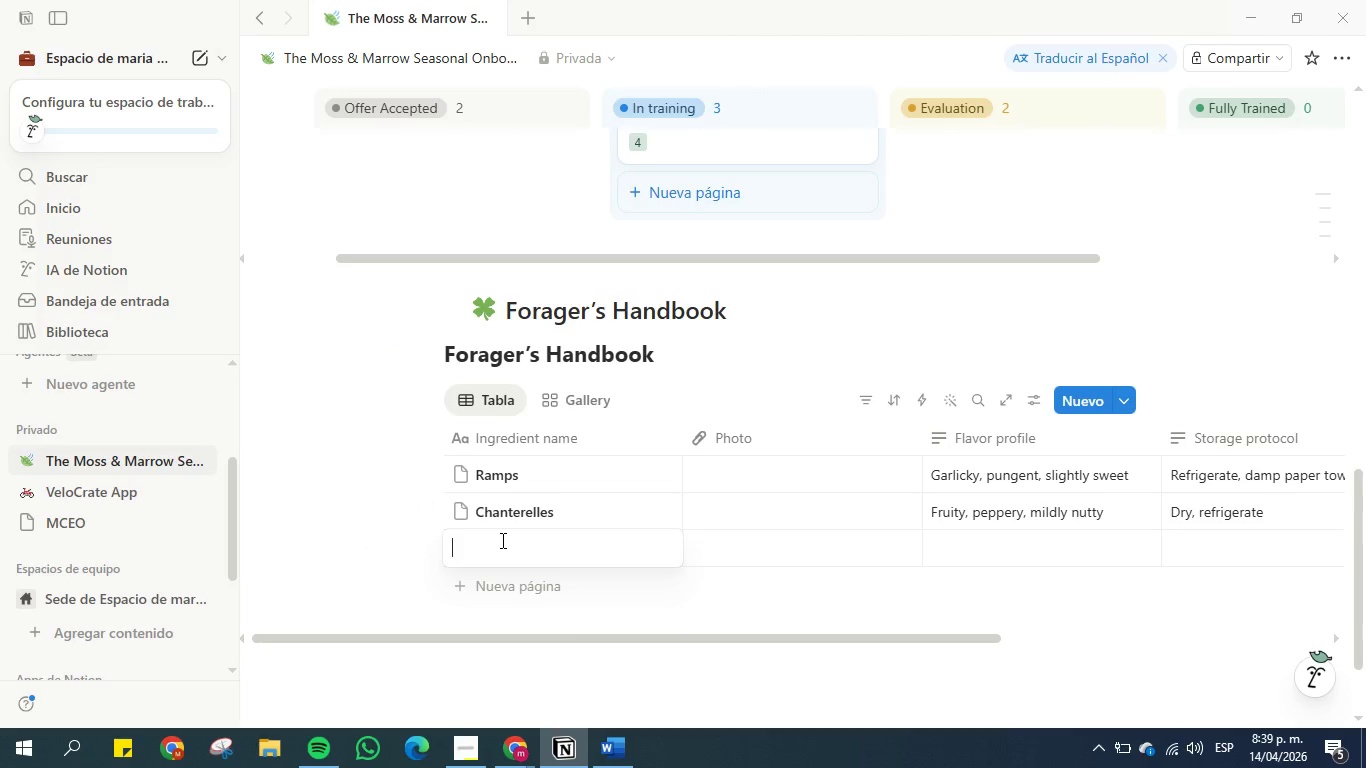 
type(Sea buckthorn)
 